 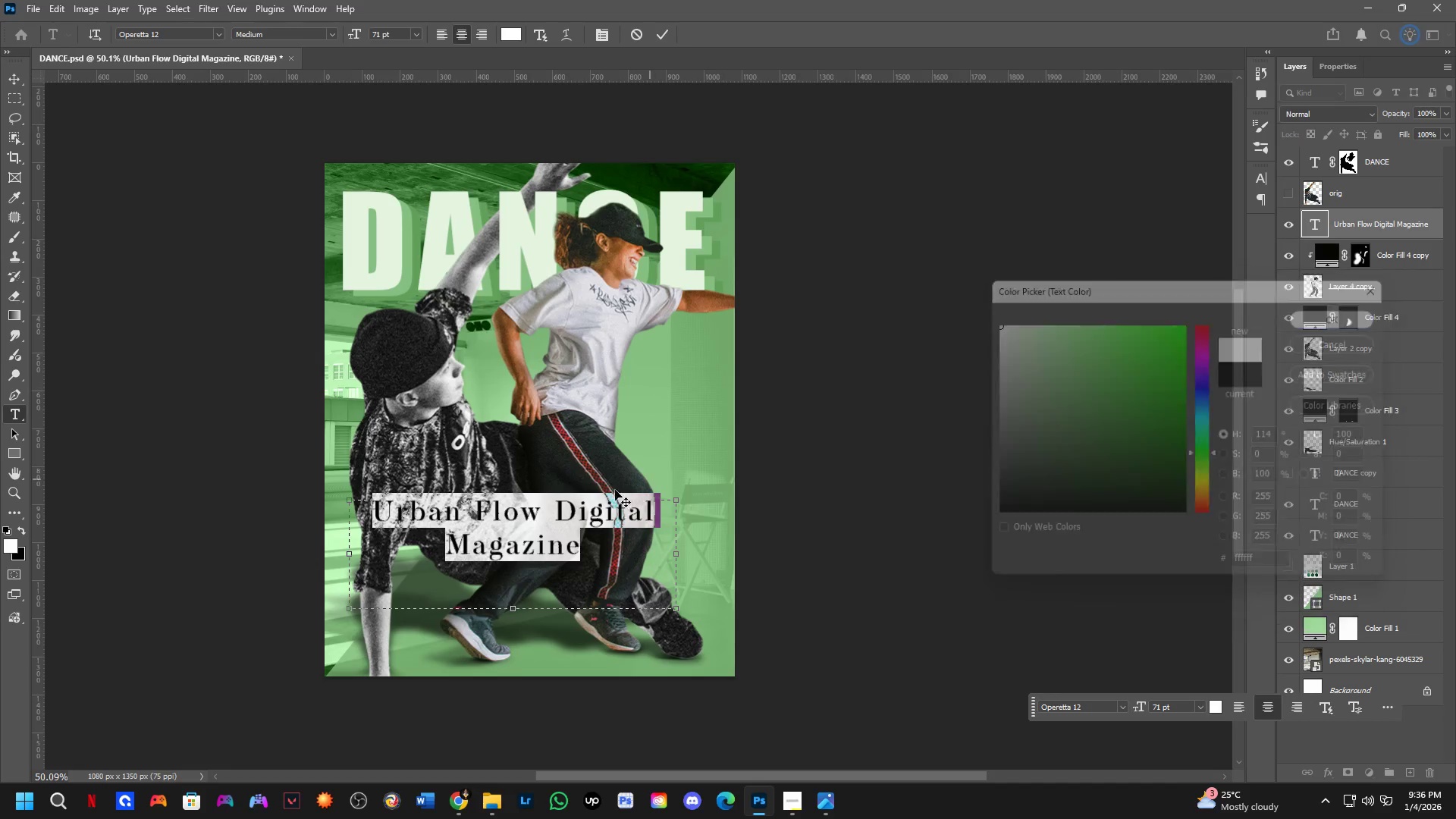 
left_click_drag(start_coordinate=[510, 615], to_coordinate=[516, 569])
 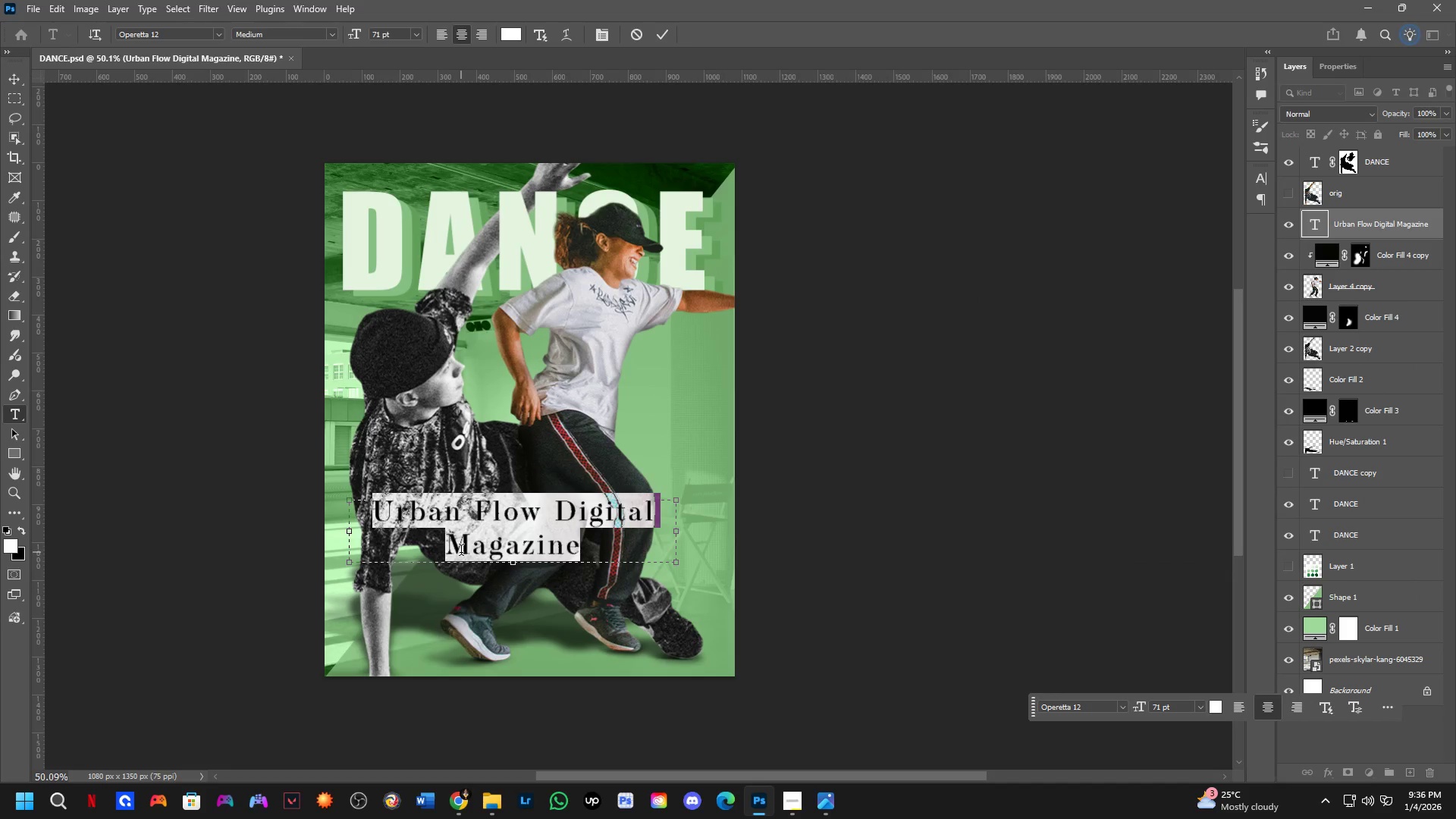 
key(NumpadEnter)
 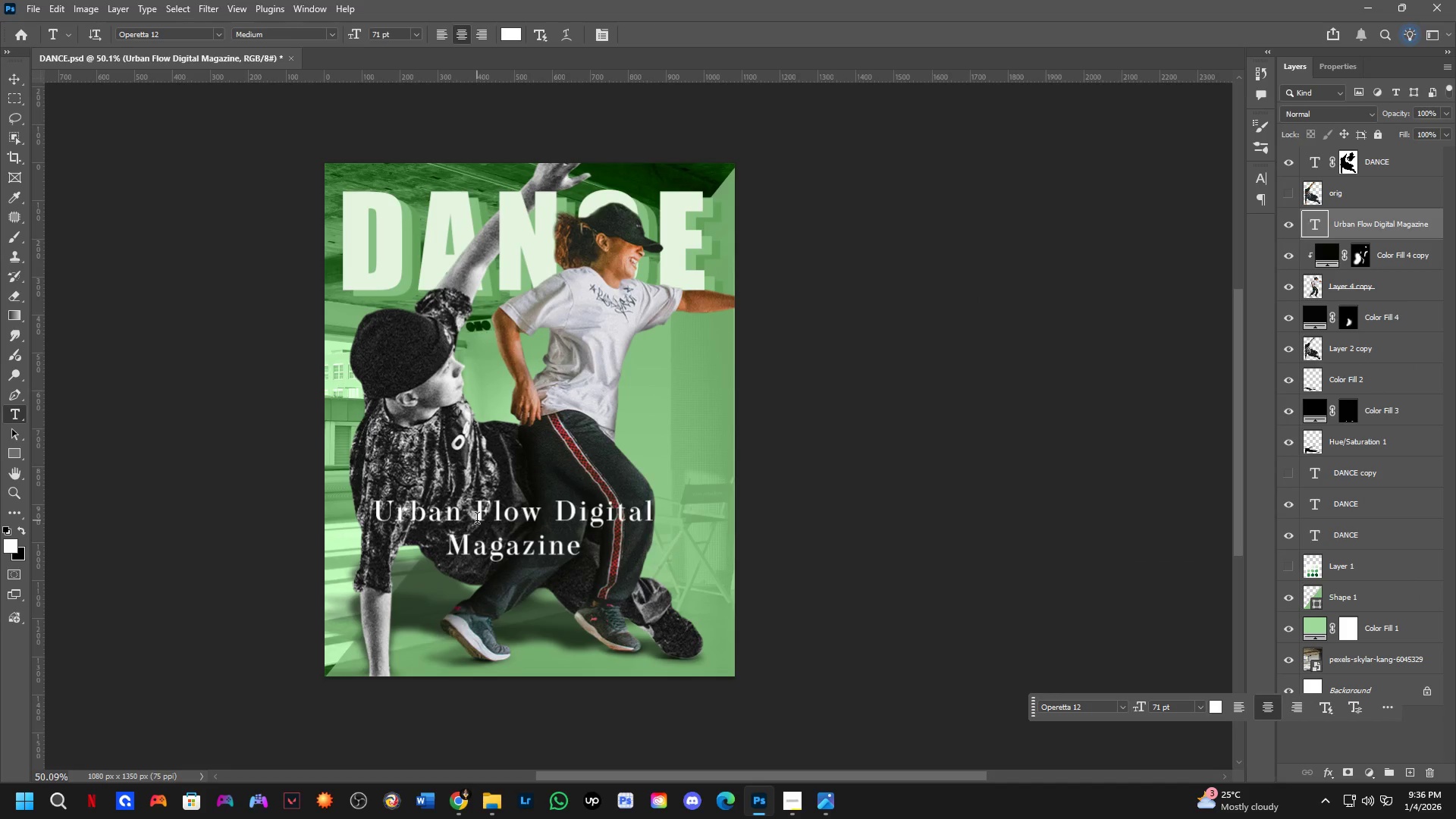 
left_click([394, 215])
 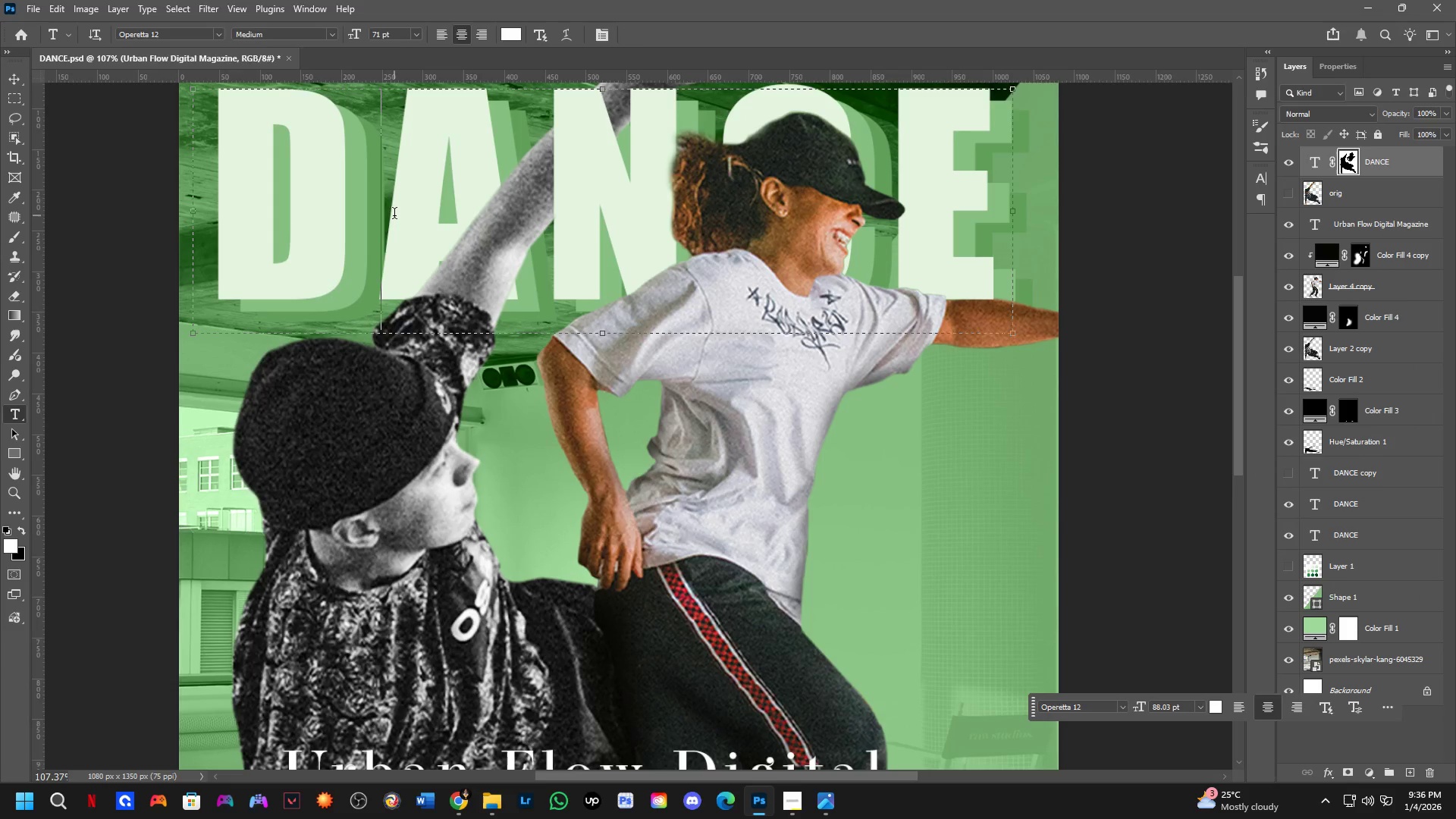 
scroll: coordinate [394, 216], scroll_direction: up, amount: 8.0
 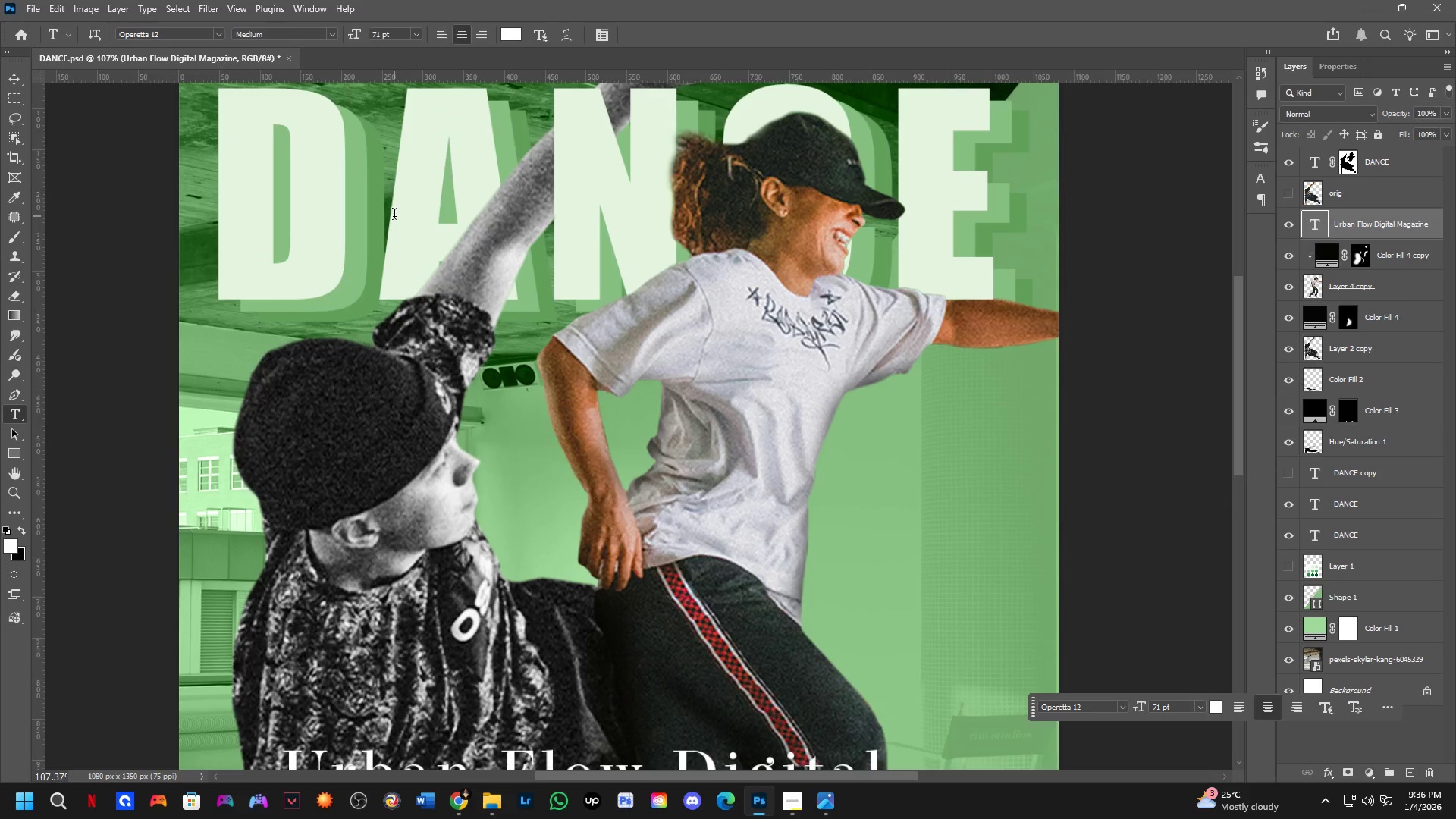 
key(Control+A)
 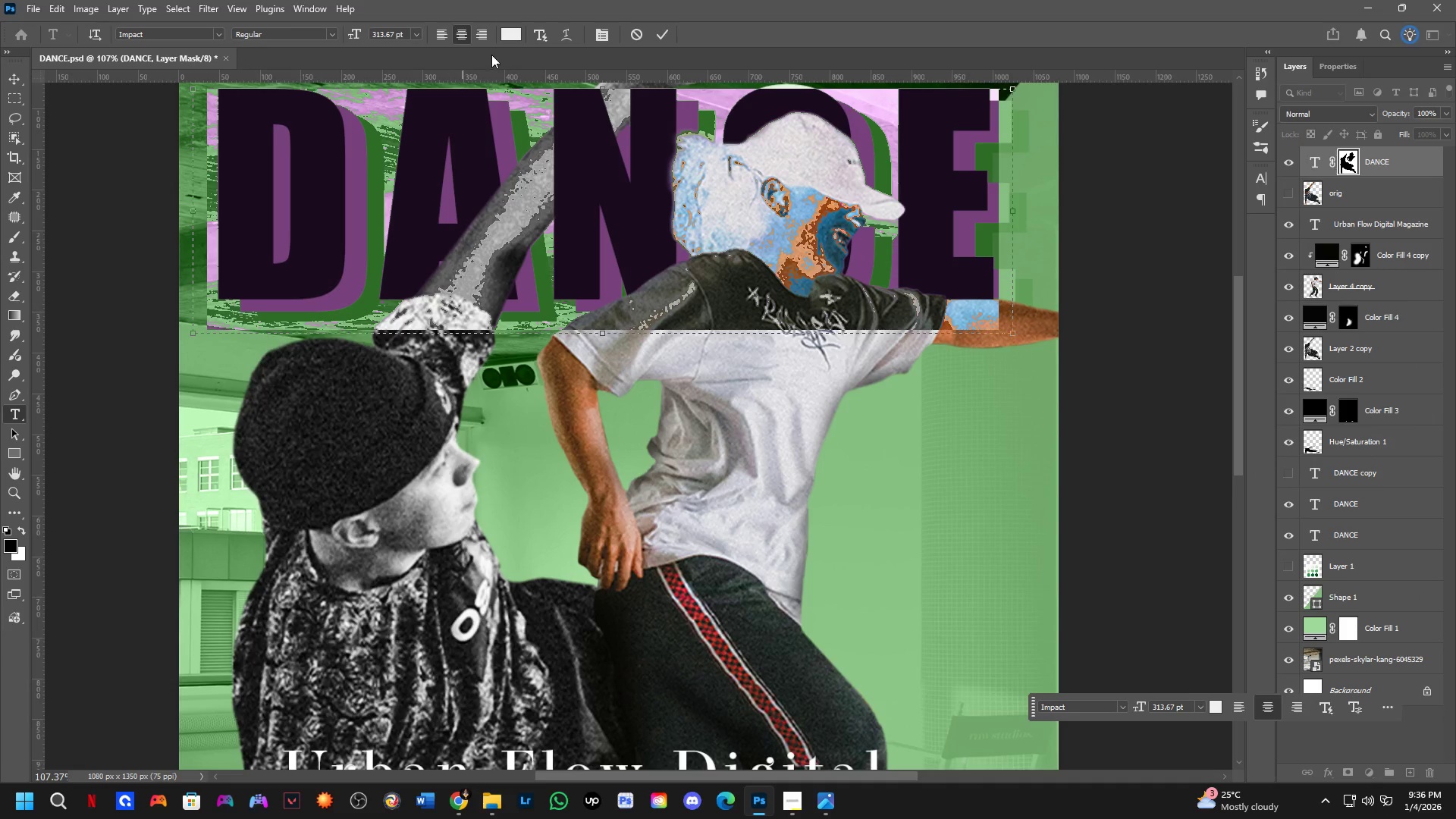 
left_click([514, 37])
 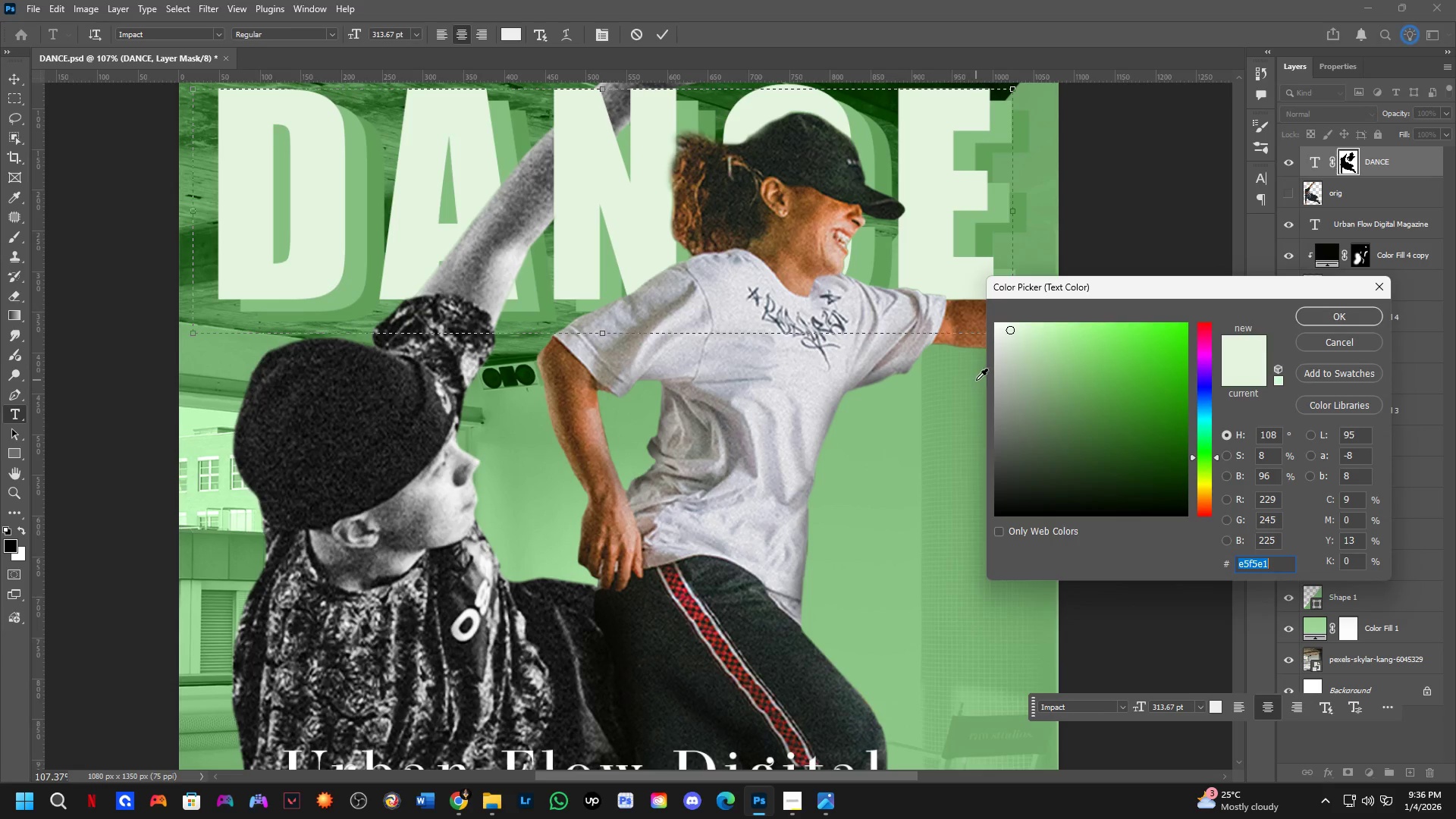 
left_click_drag(start_coordinate=[1016, 353], to_coordinate=[946, 257])
 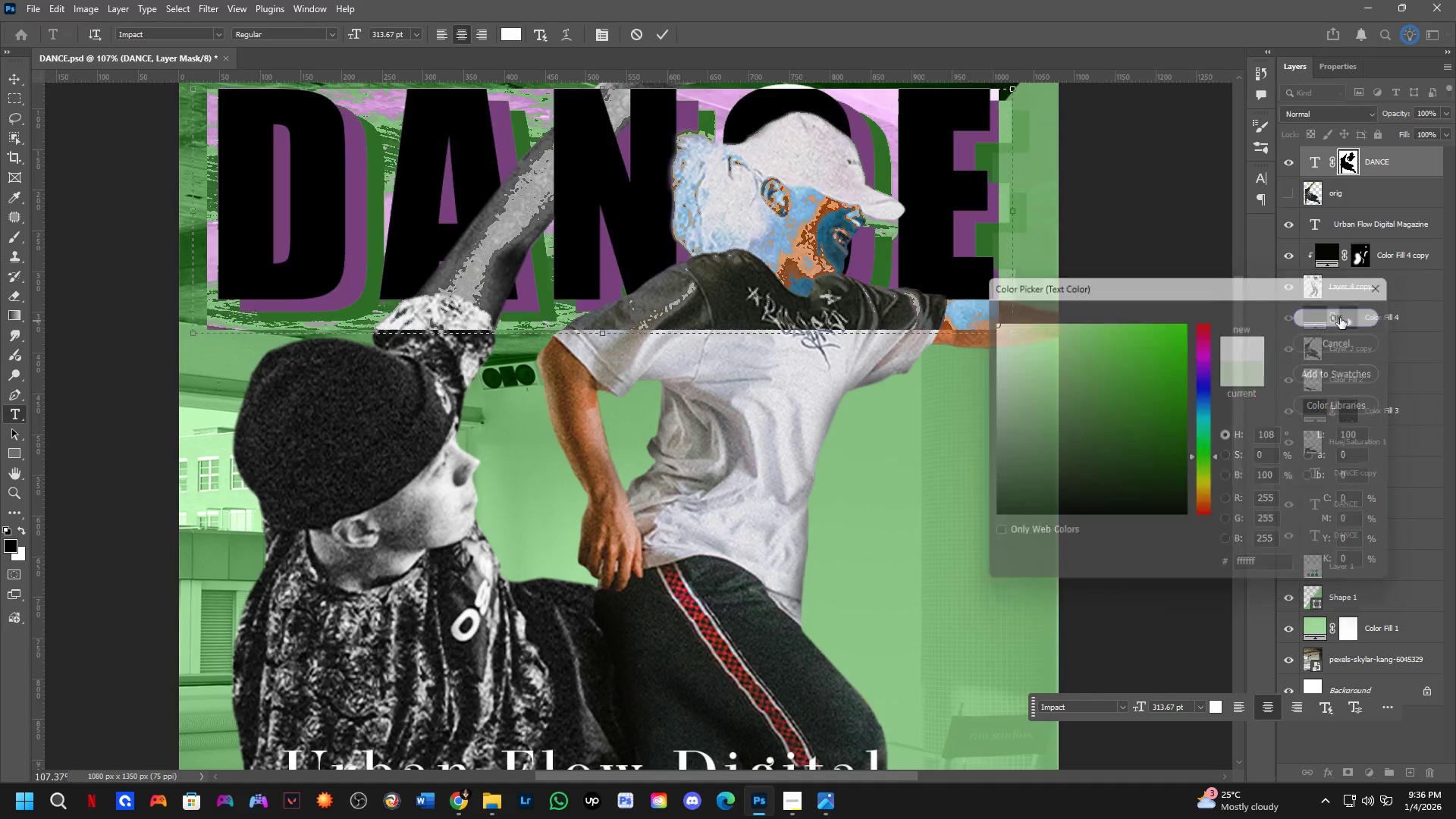 
key(NumpadEnter)
 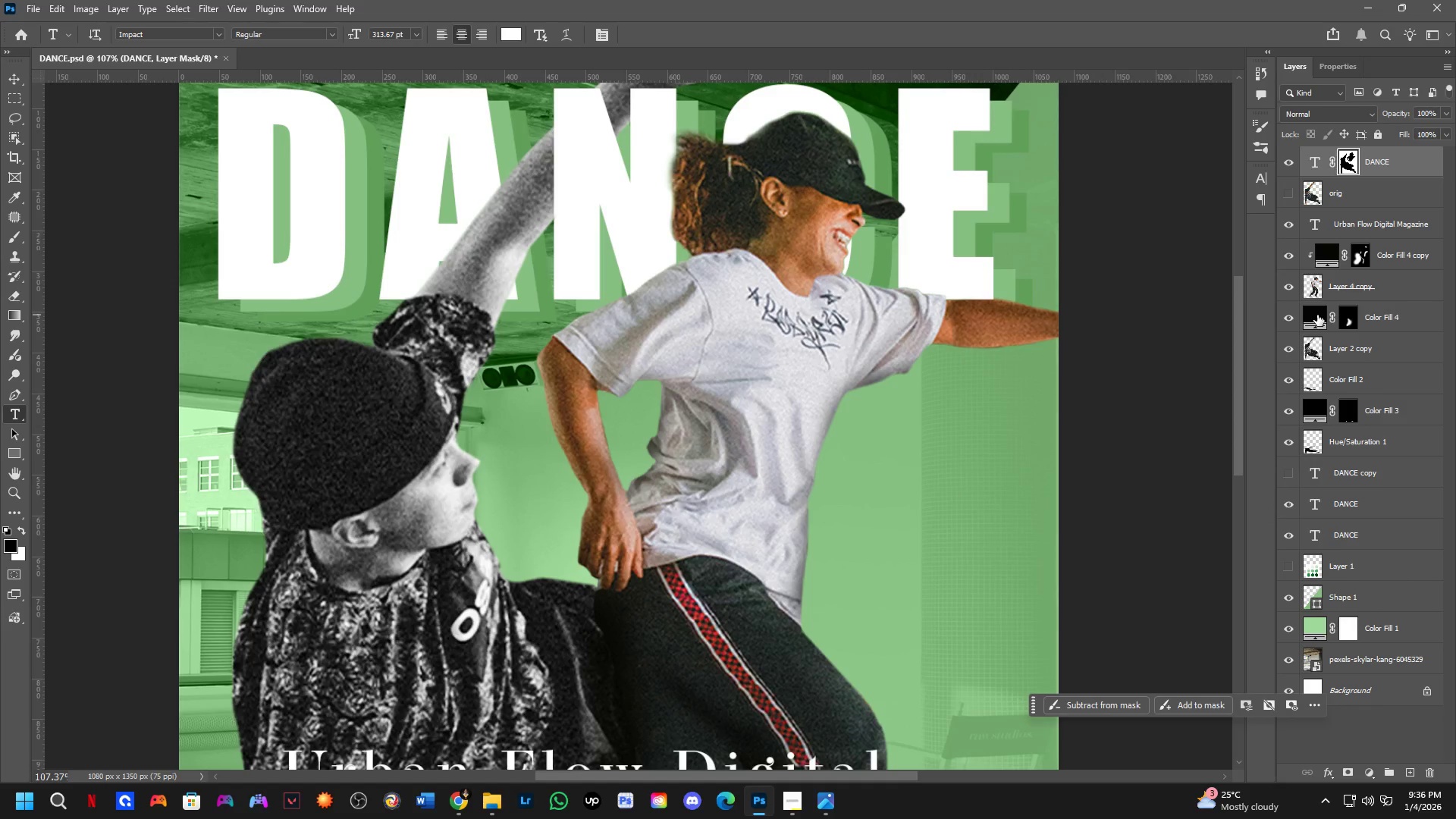 
hold_key(key=Space, duration=0.53)
 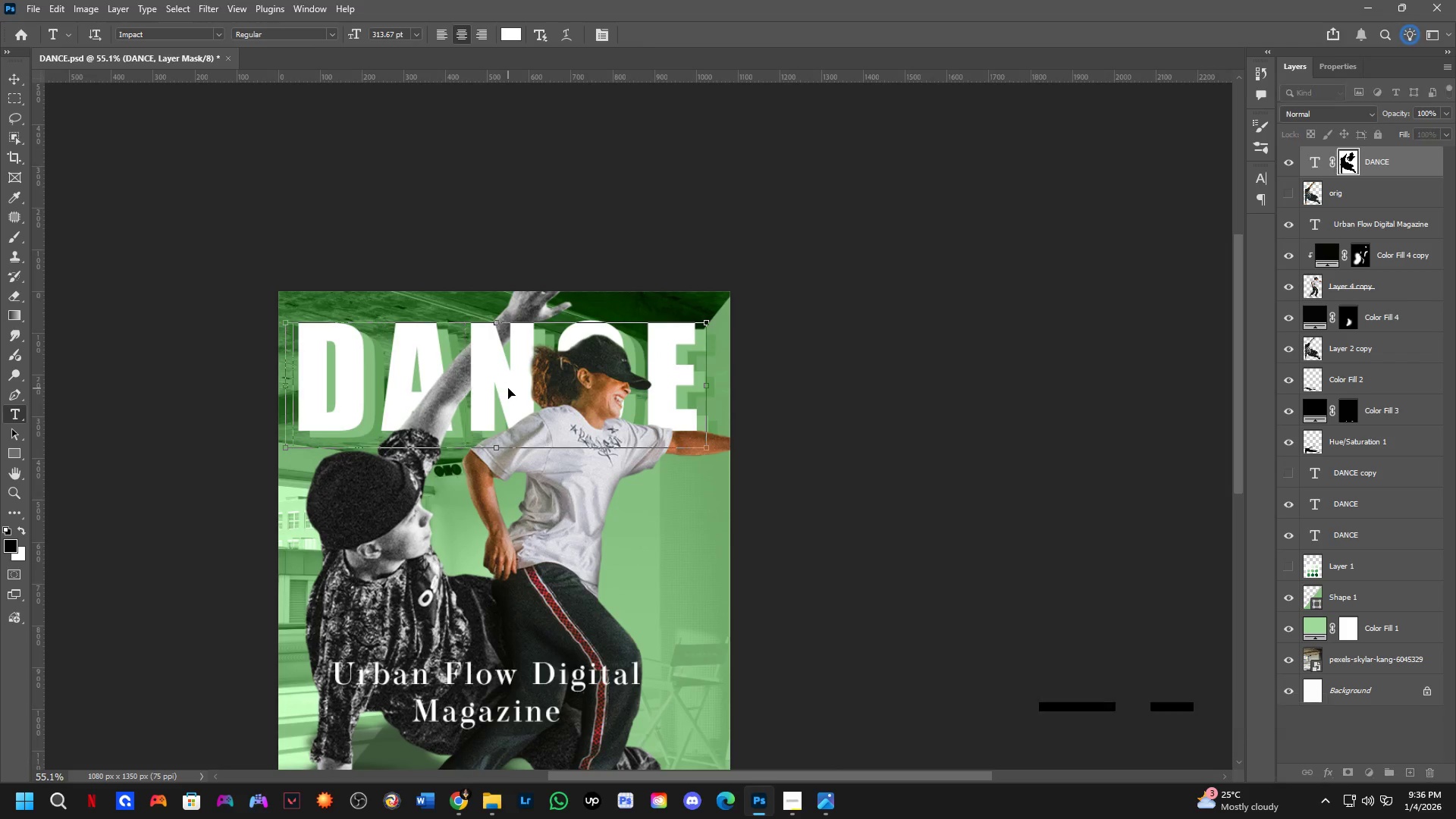 
left_click_drag(start_coordinate=[769, 256], to_coordinate=[551, 417])
 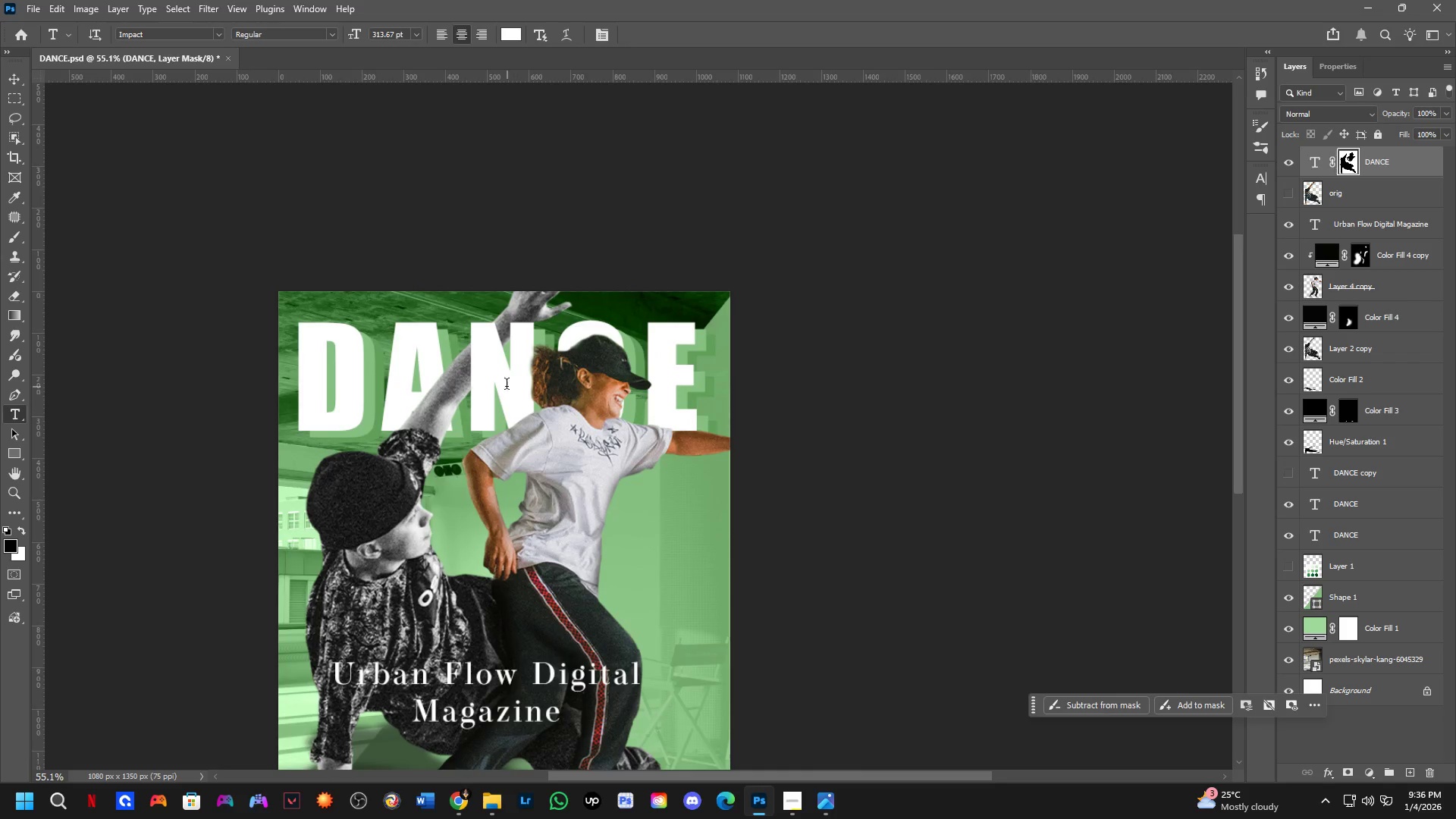 
scroll: coordinate [784, 214], scroll_direction: down, amount: 7.0
 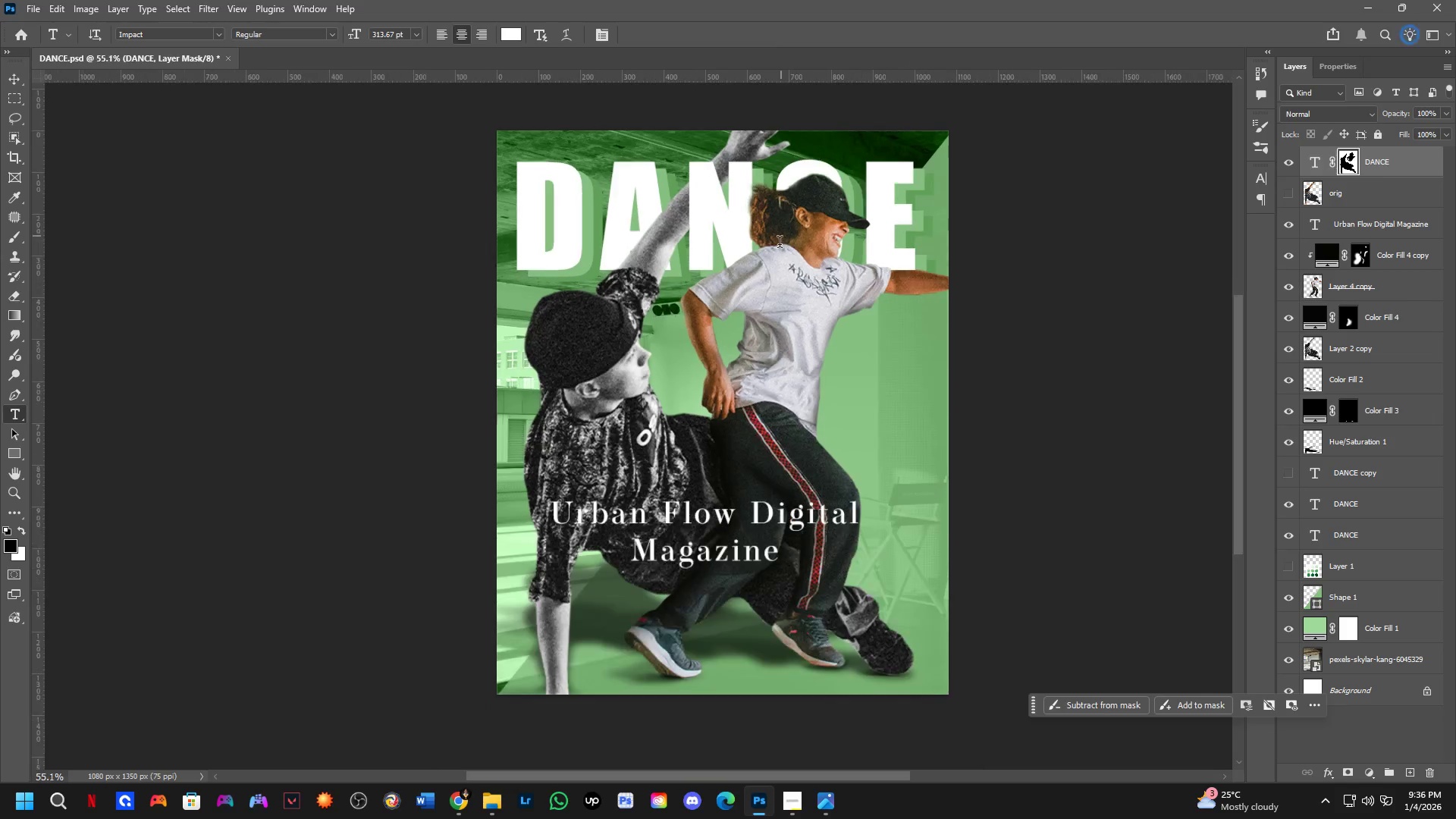 
left_click([504, 382])
 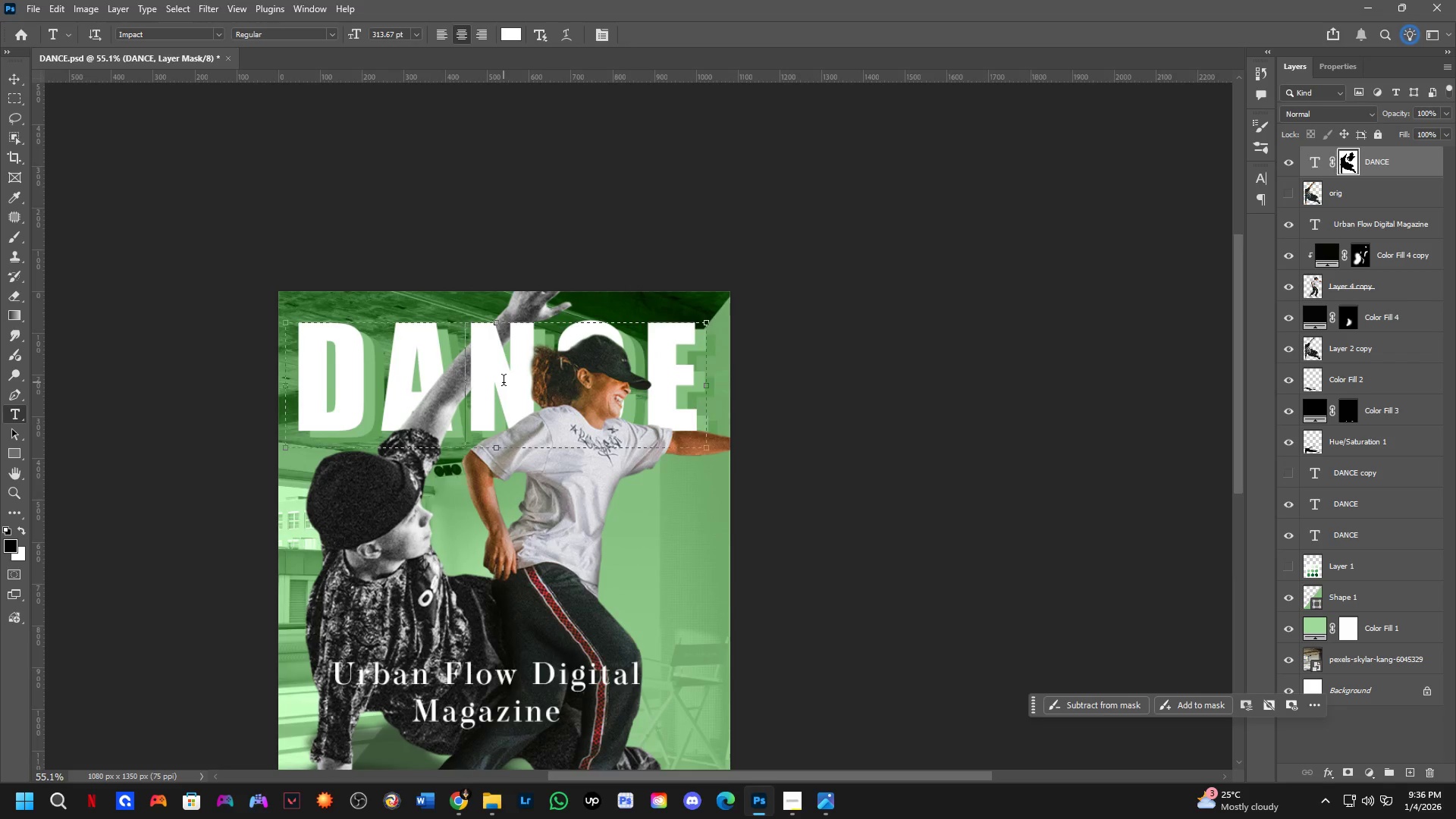 
key(Control+ControlLeft)
 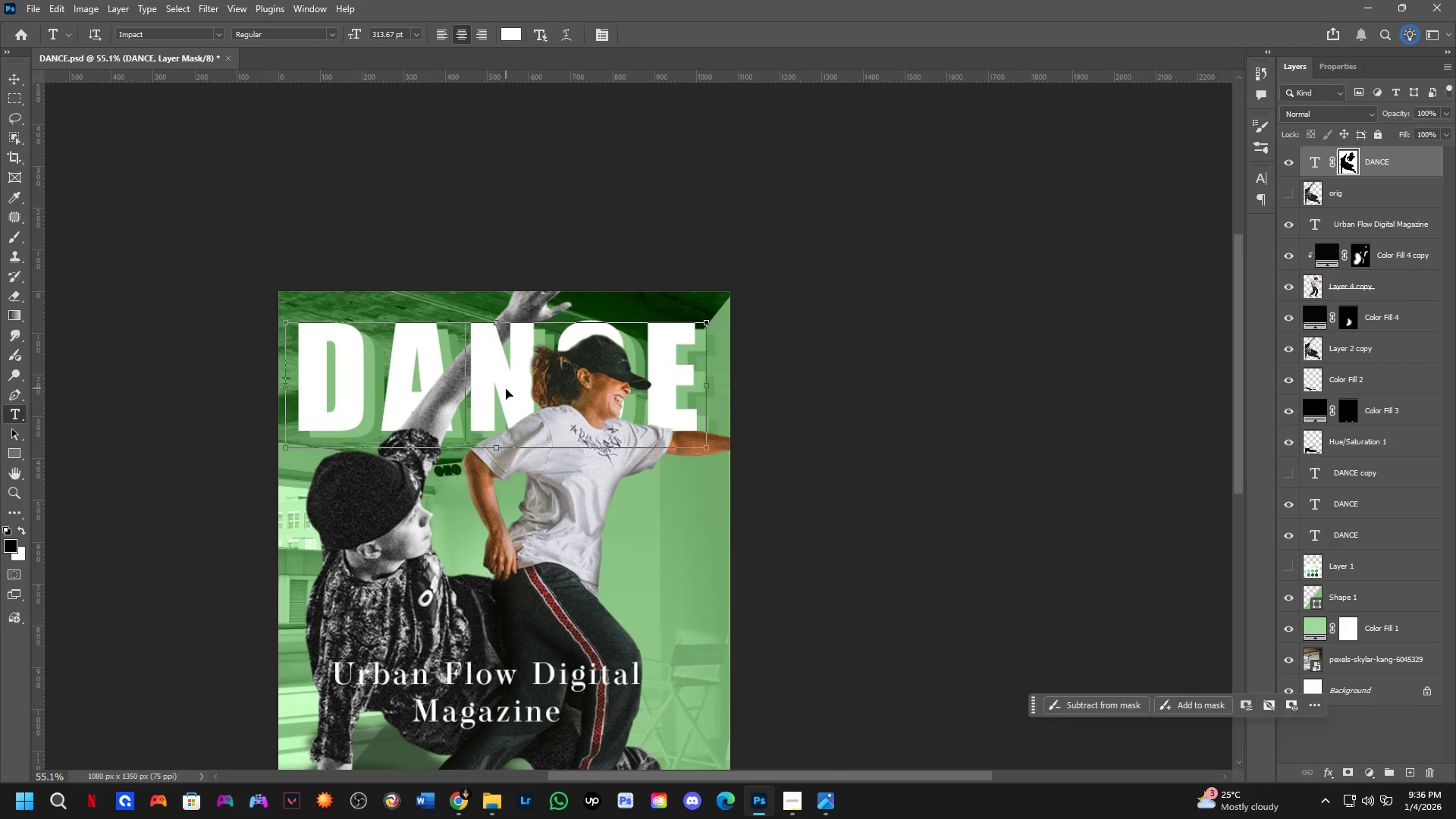 
key(Control+A)
 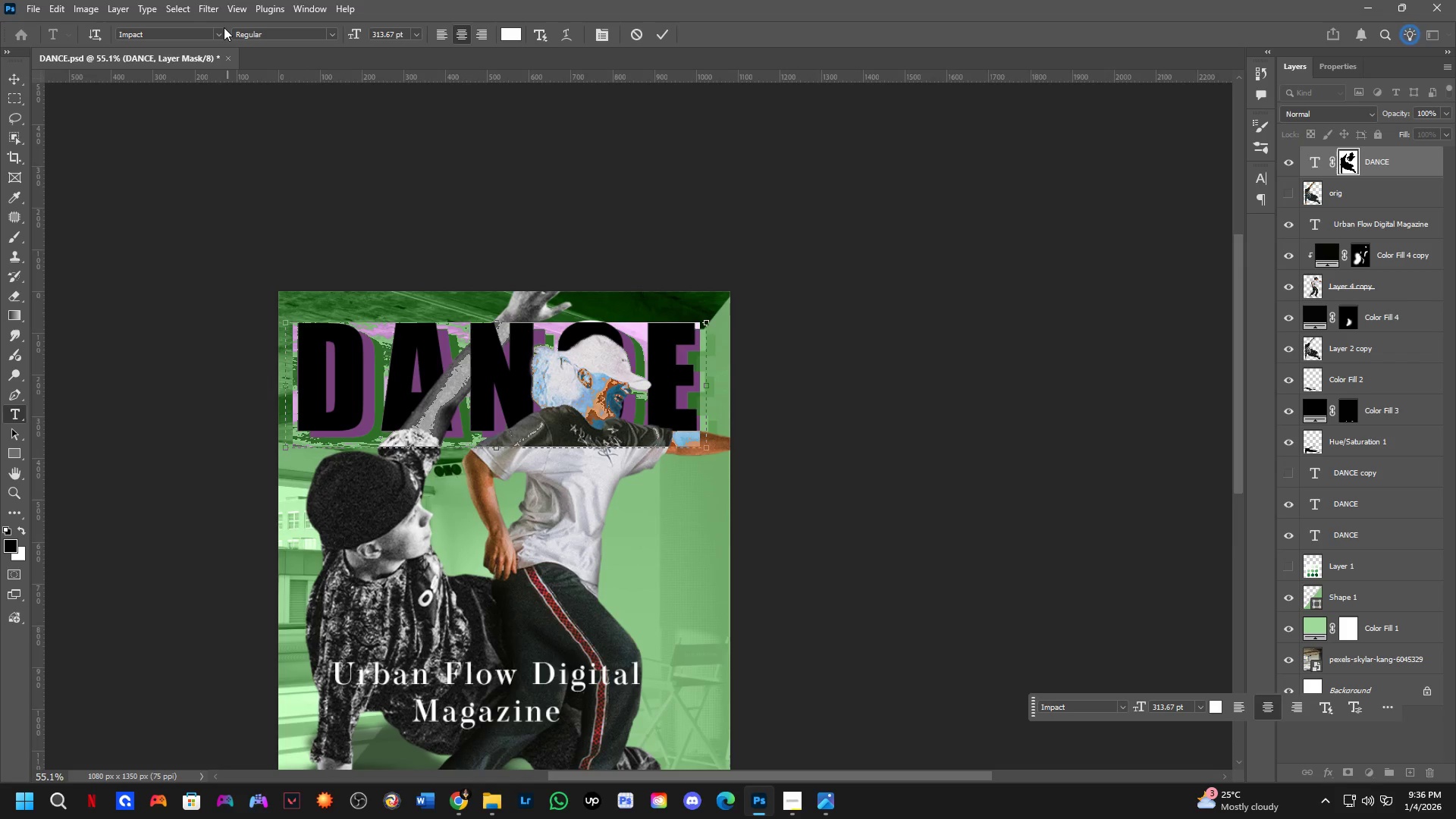 
left_click([220, 30])
 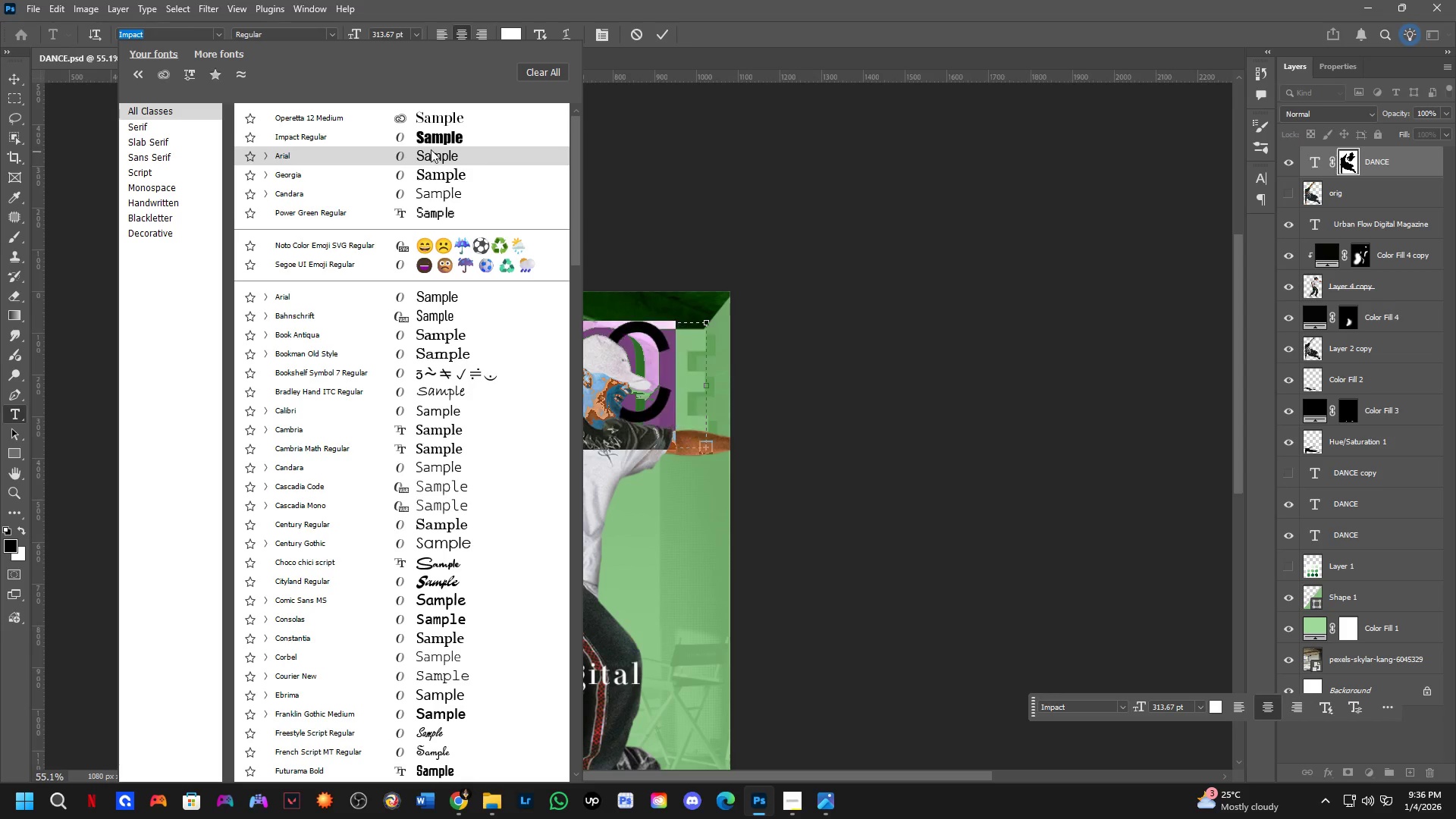 
left_click([431, 123])
 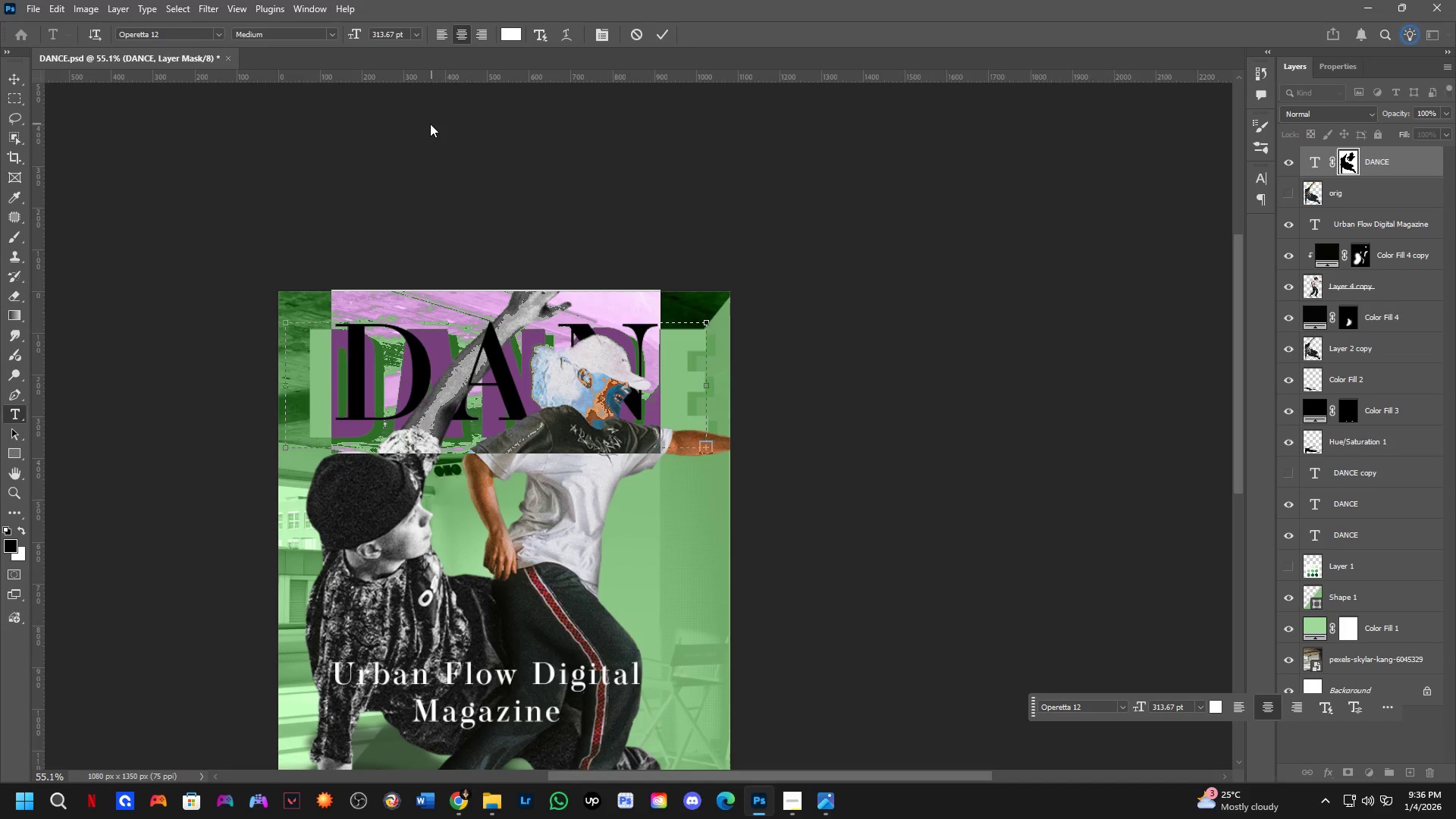 
key(NumpadEnter)
 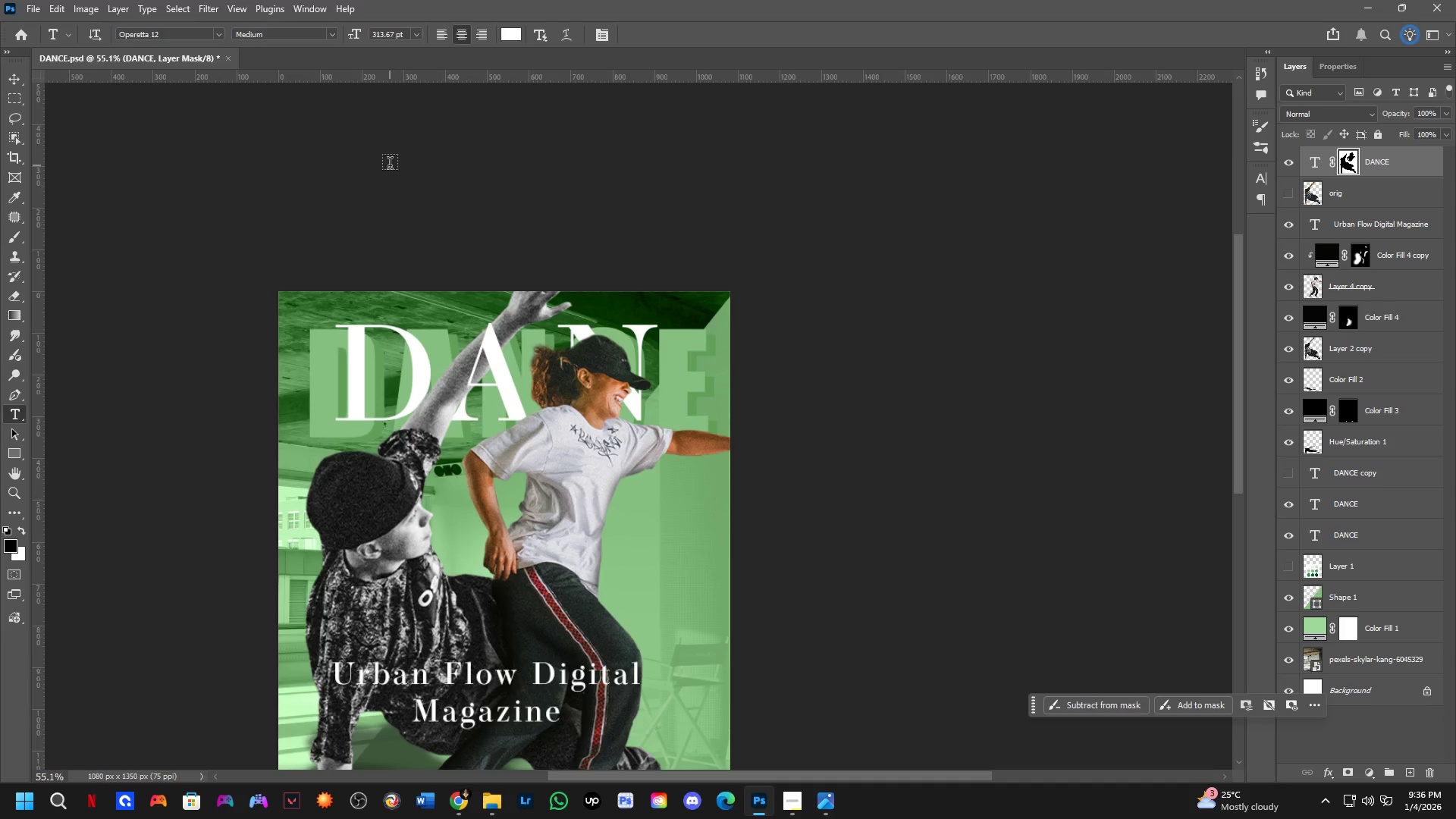 
key(Control+Z)
 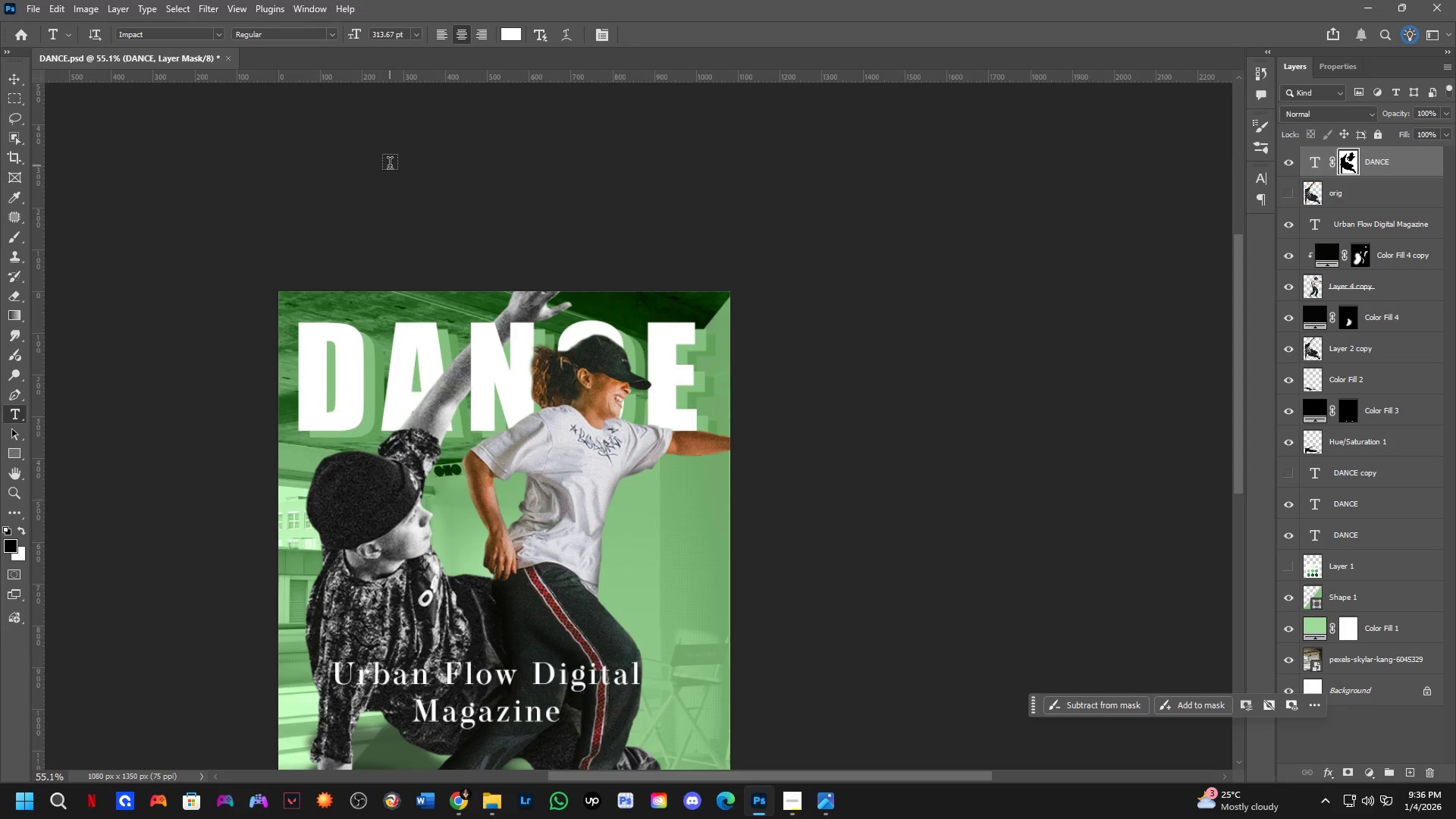 
hold_key(key=Space, duration=0.52)
 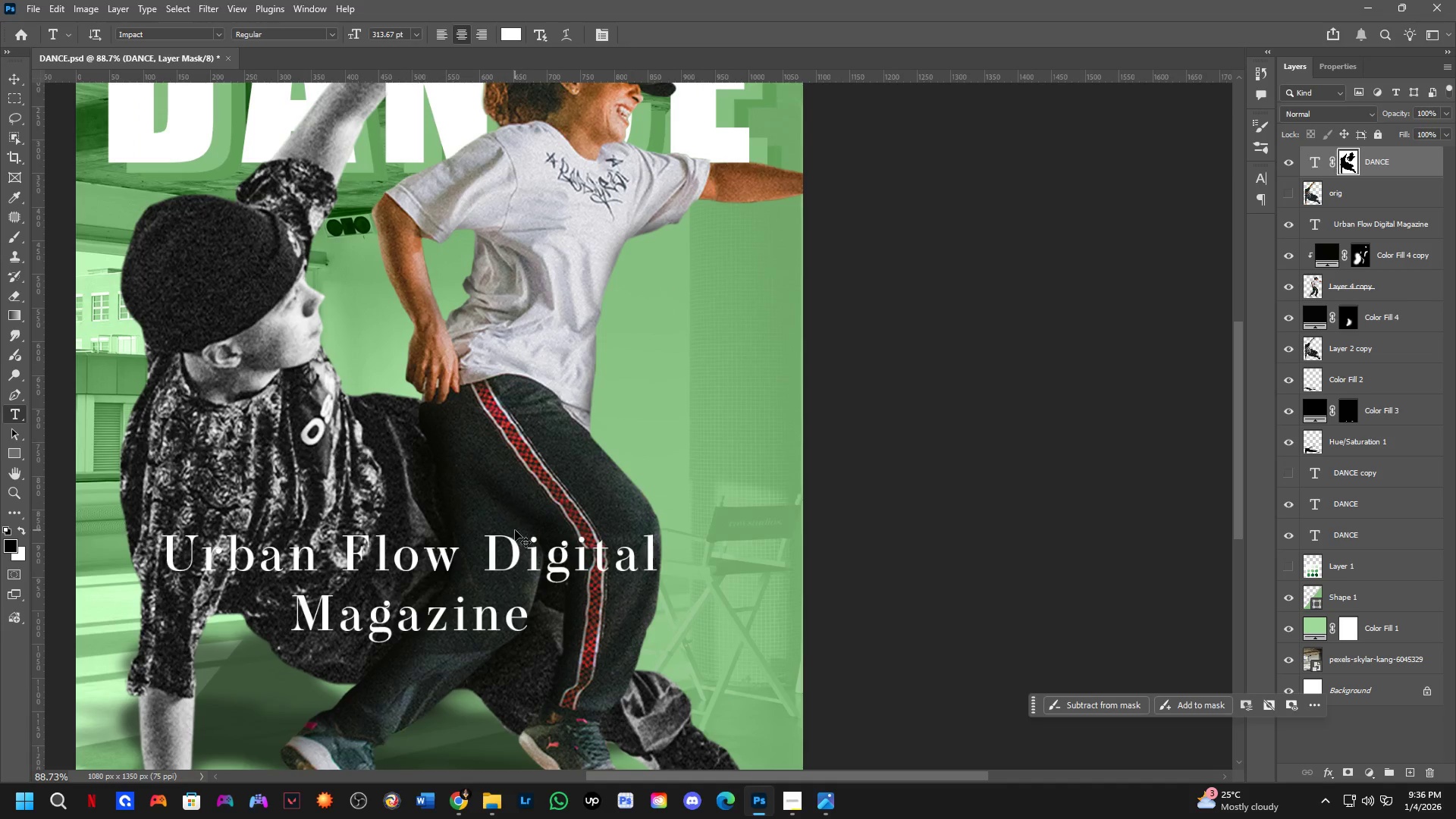 
left_click_drag(start_coordinate=[569, 515], to_coordinate=[541, 365])
 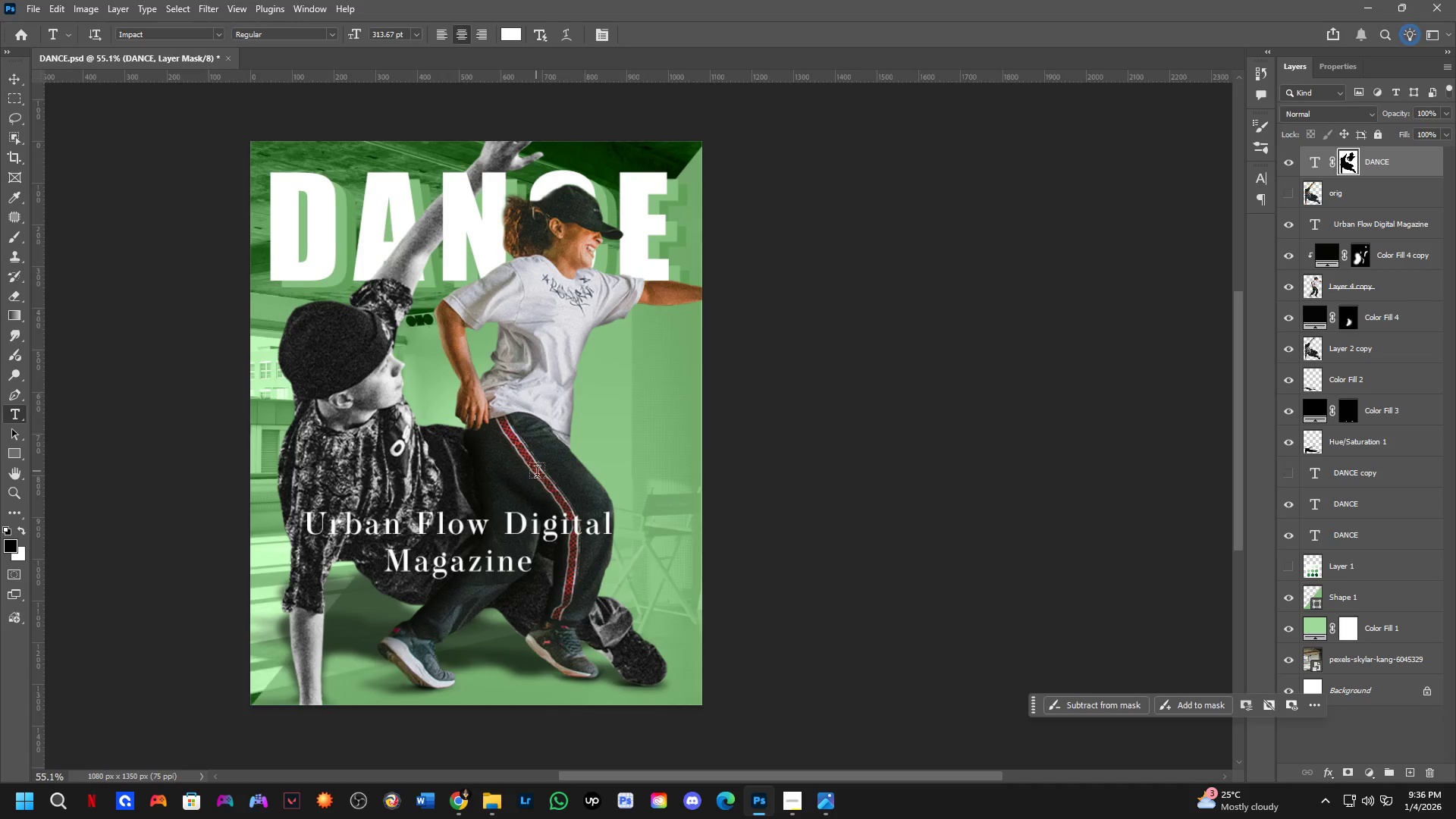 
hold_key(key=ControlLeft, duration=0.81)
 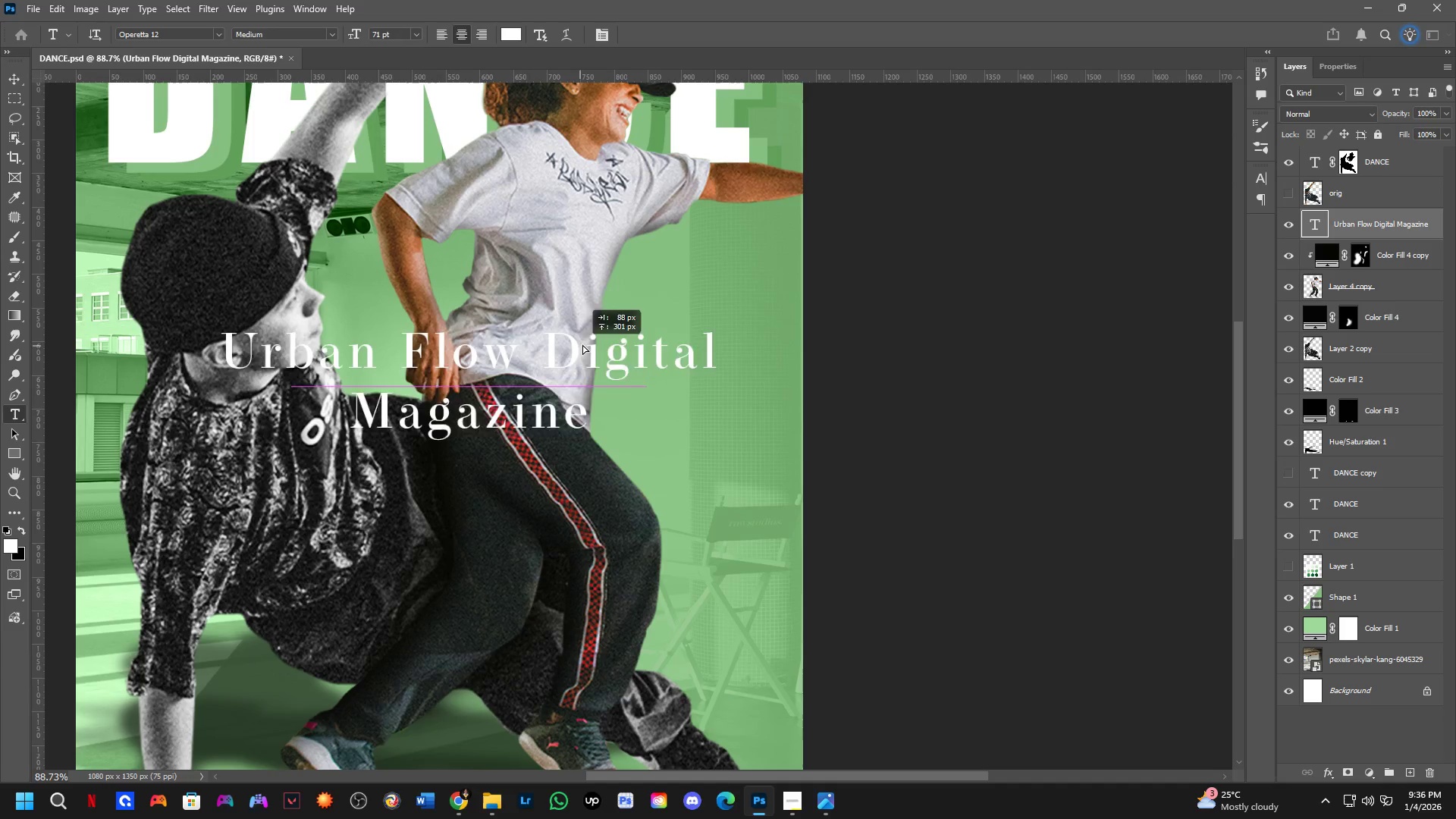 
scroll: coordinate [536, 475], scroll_direction: up, amount: 5.0
 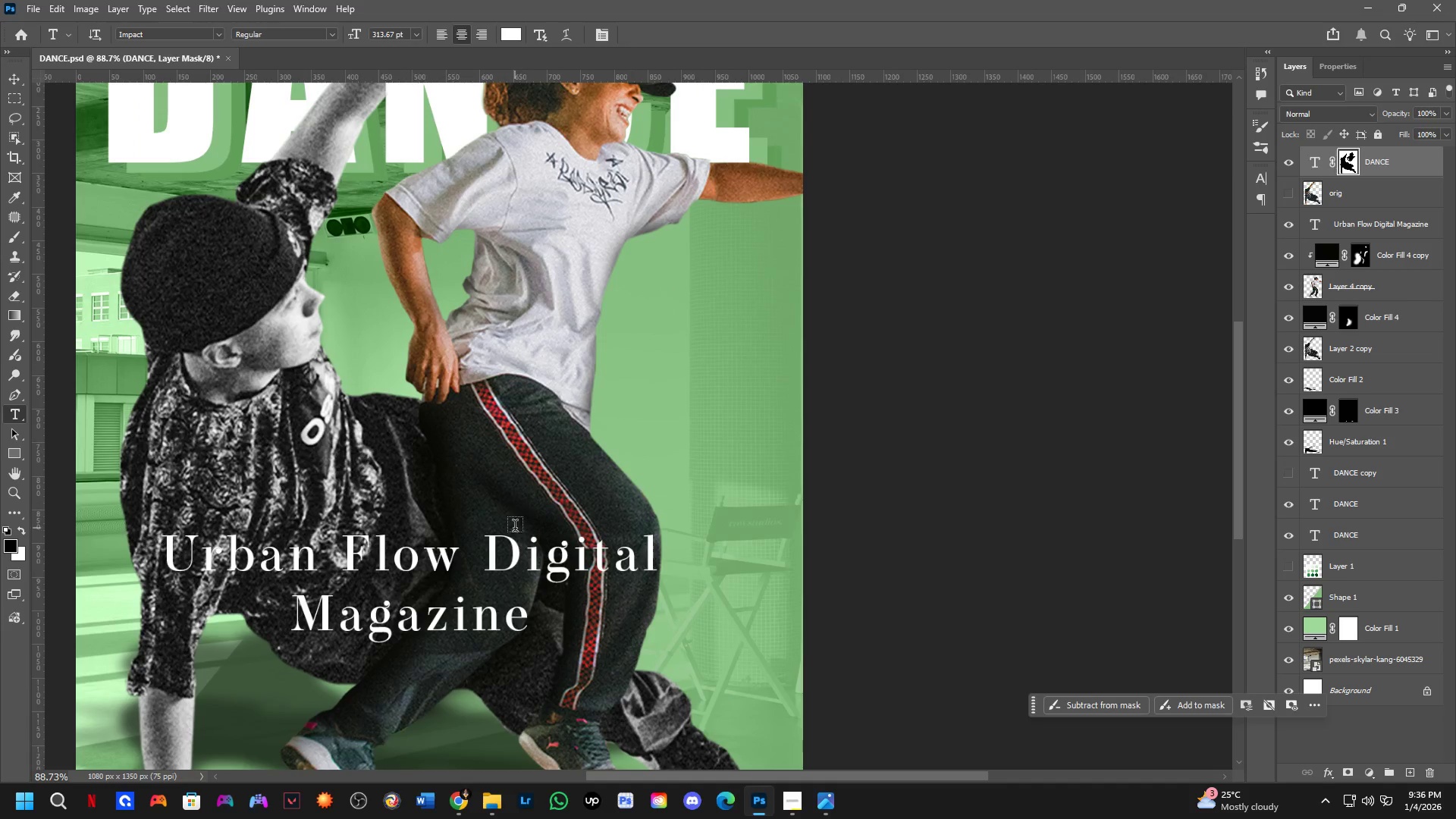 
left_click_drag(start_coordinate=[514, 554], to_coordinate=[660, 256])
 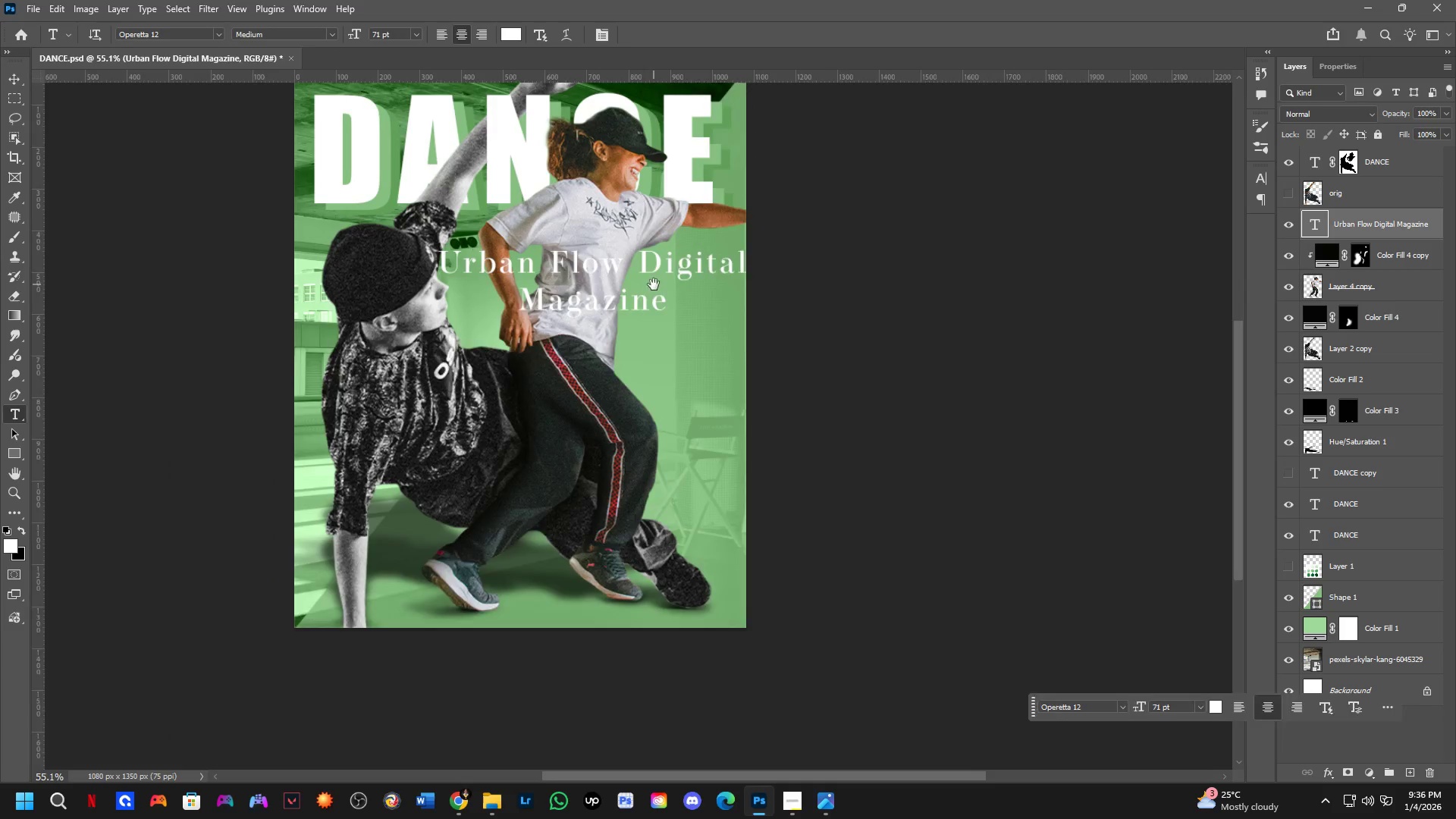 
hold_key(key=ControlLeft, duration=2.81)
 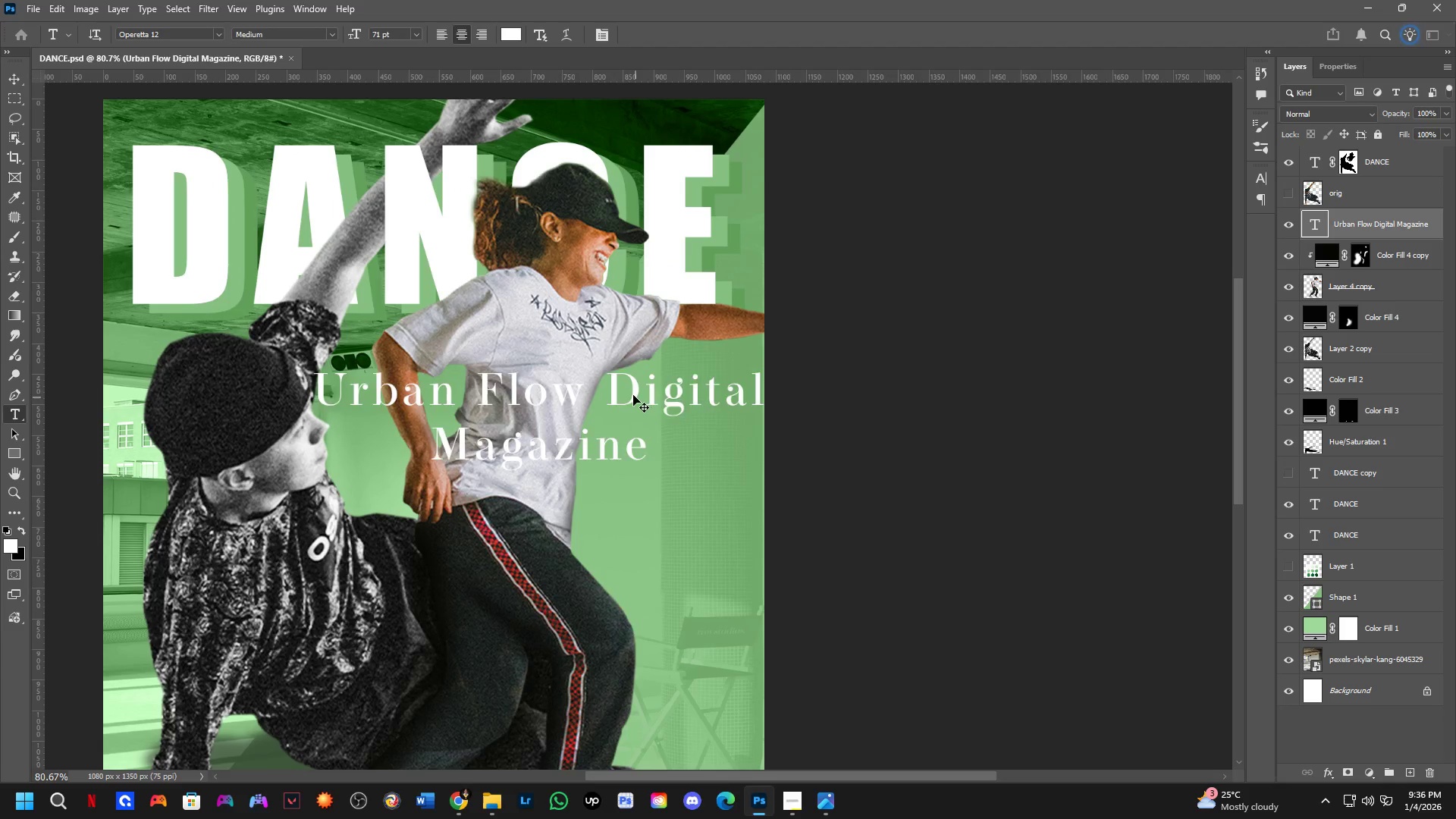 
hold_key(key=Space, duration=0.53)
 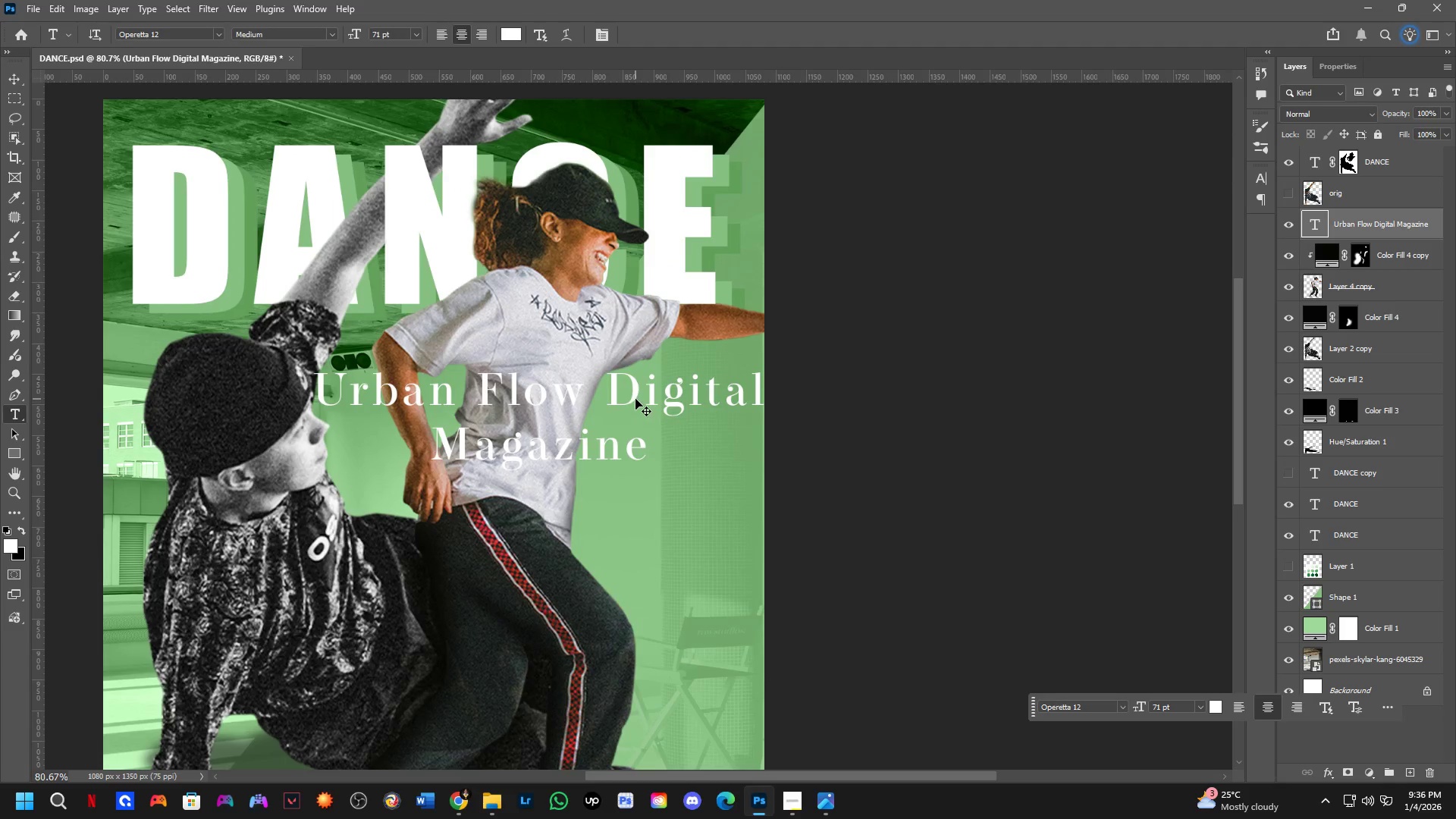 
left_click_drag(start_coordinate=[654, 284], to_coordinate=[633, 410])
 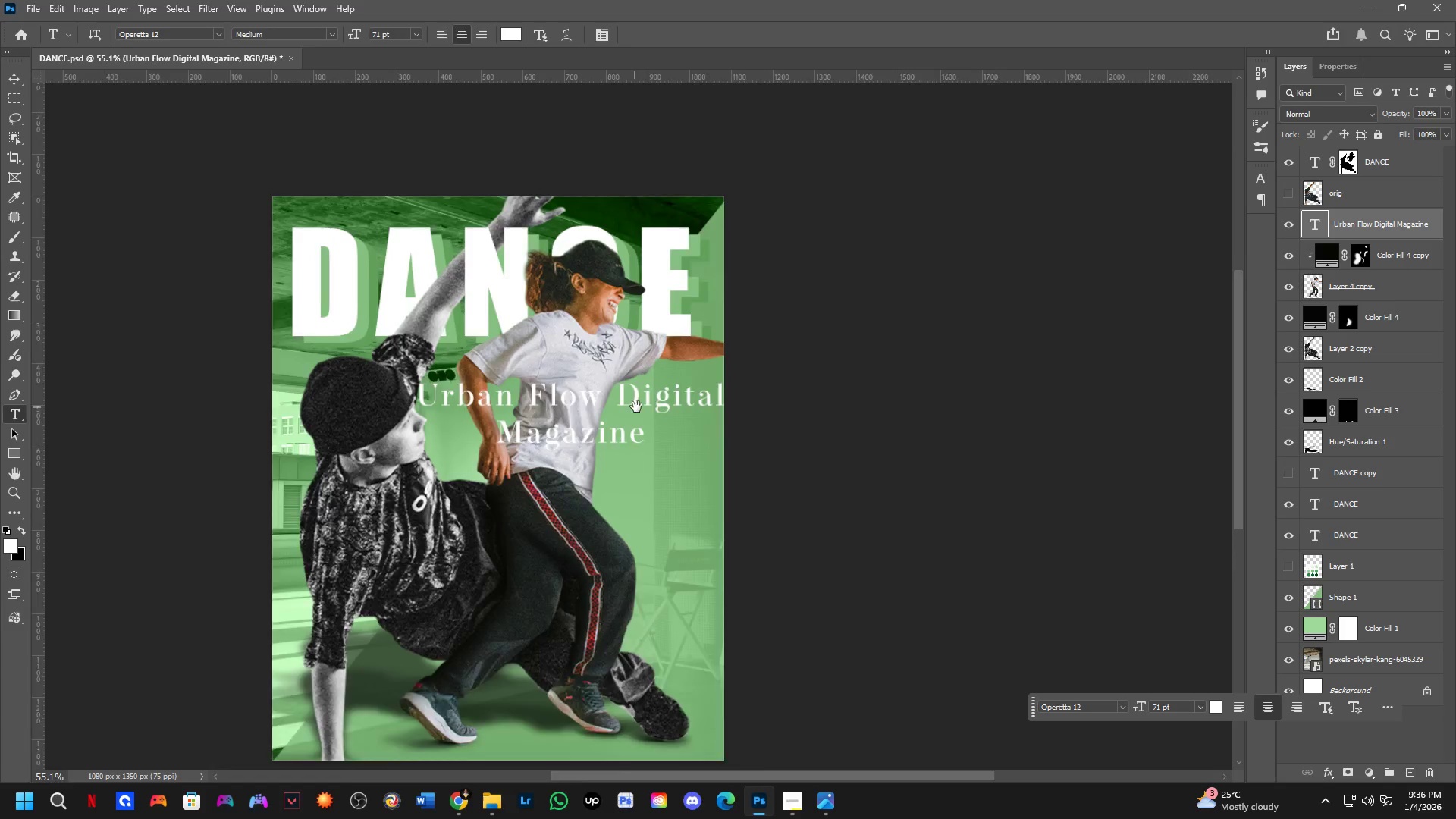 
scroll: coordinate [652, 276], scroll_direction: down, amount: 5.0
 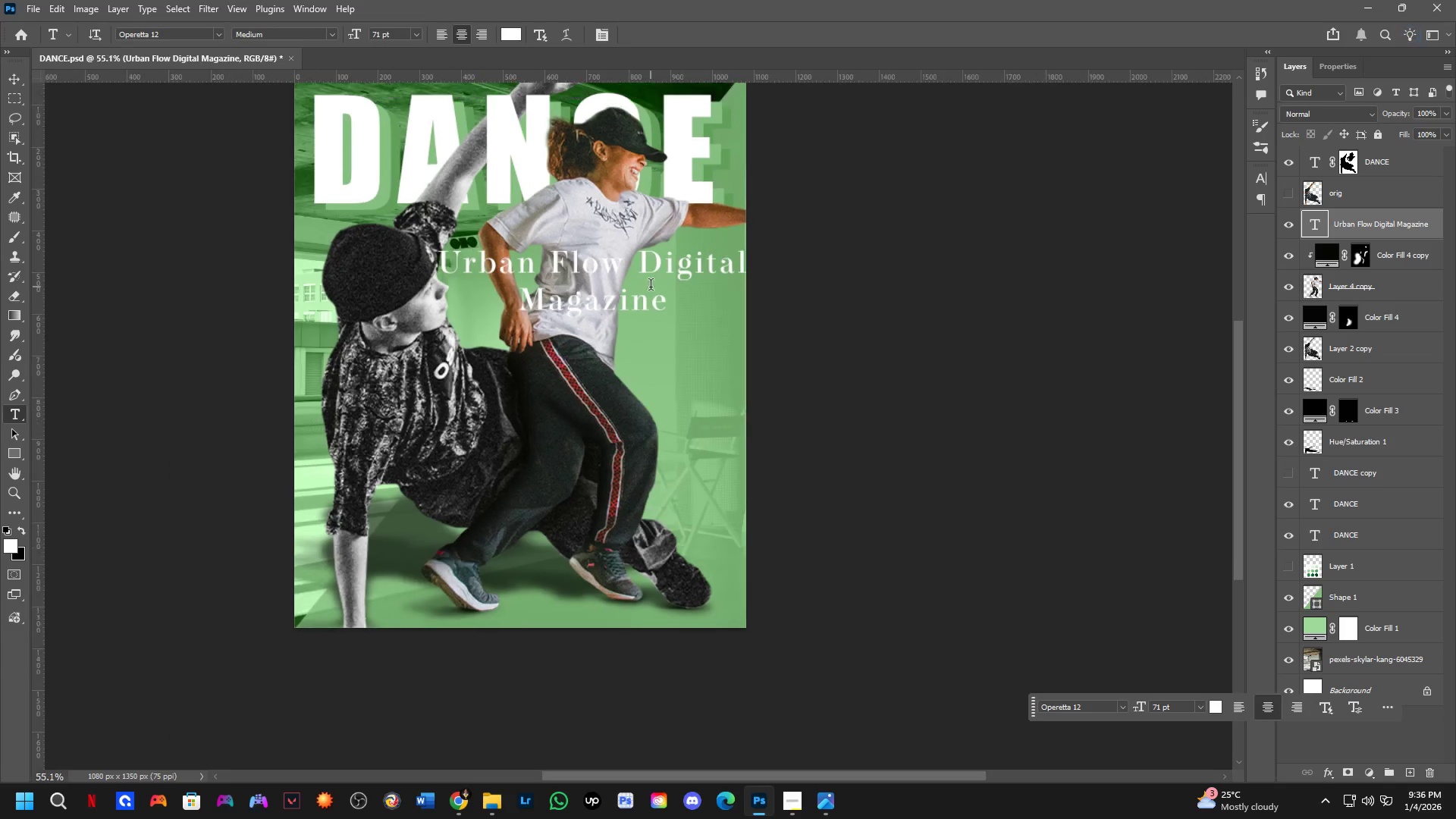 
hold_key(key=ControlLeft, duration=0.52)
 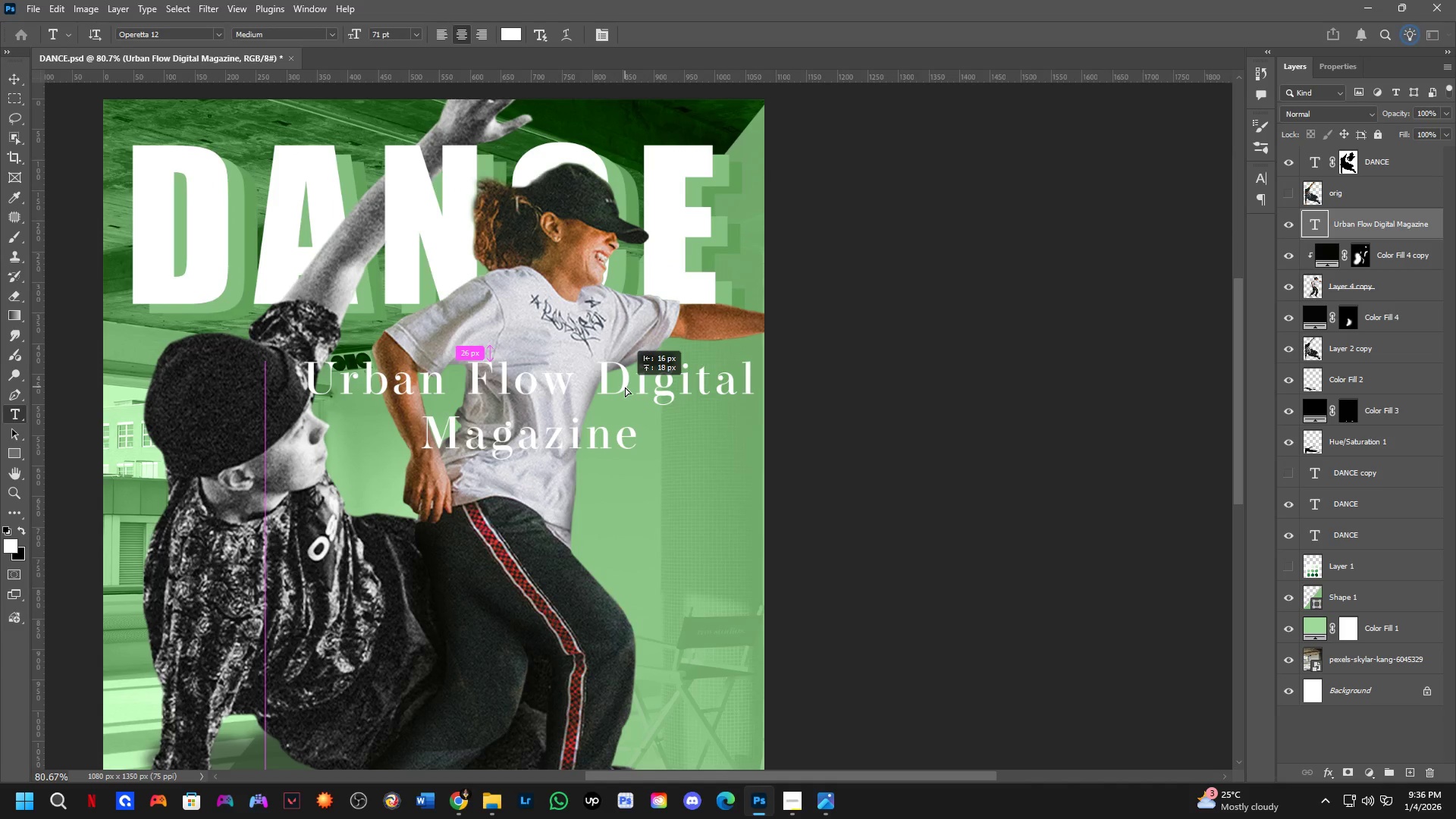 
scroll: coordinate [636, 405], scroll_direction: up, amount: 4.0
 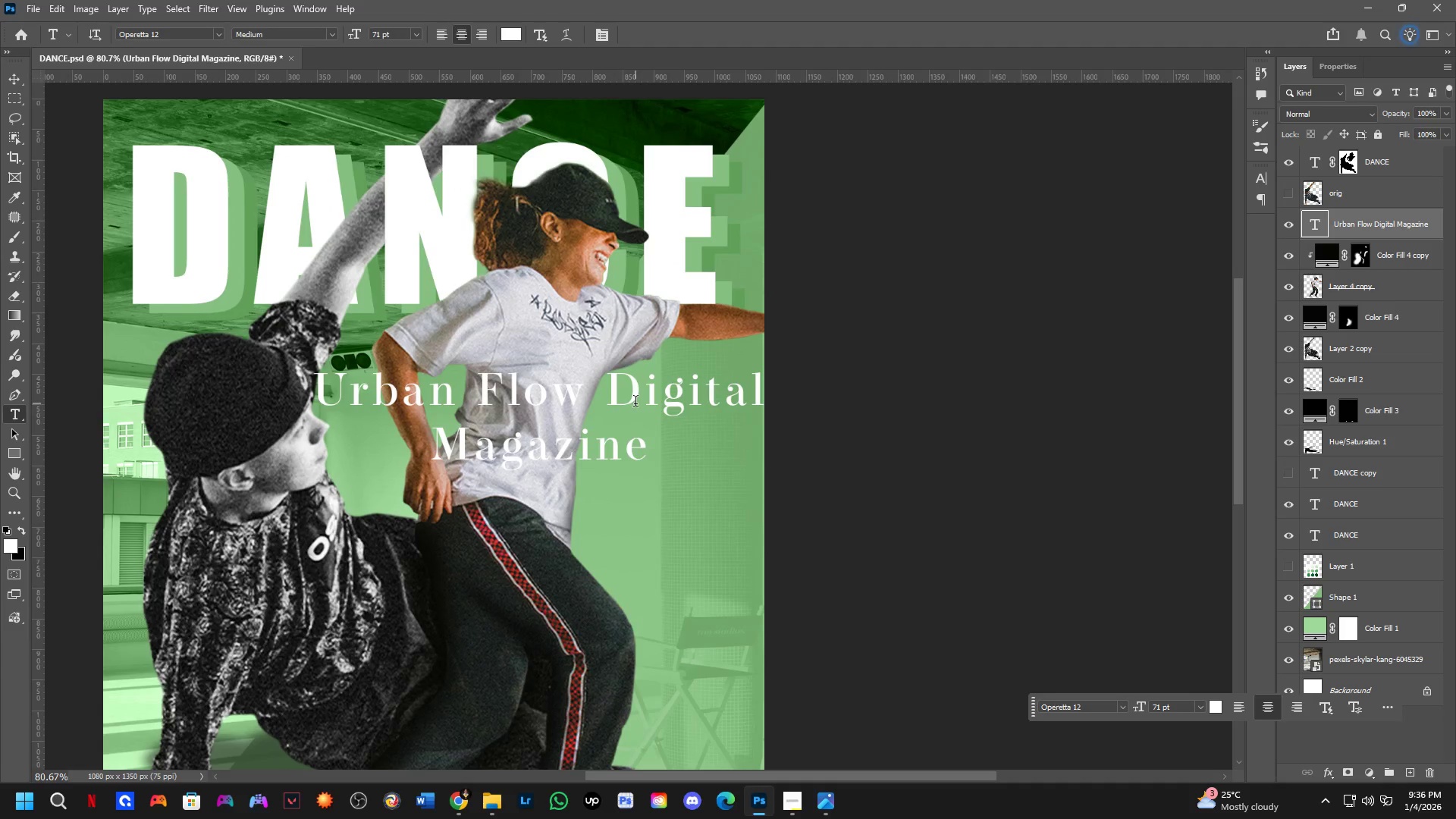 
left_click_drag(start_coordinate=[635, 397], to_coordinate=[625, 387])
 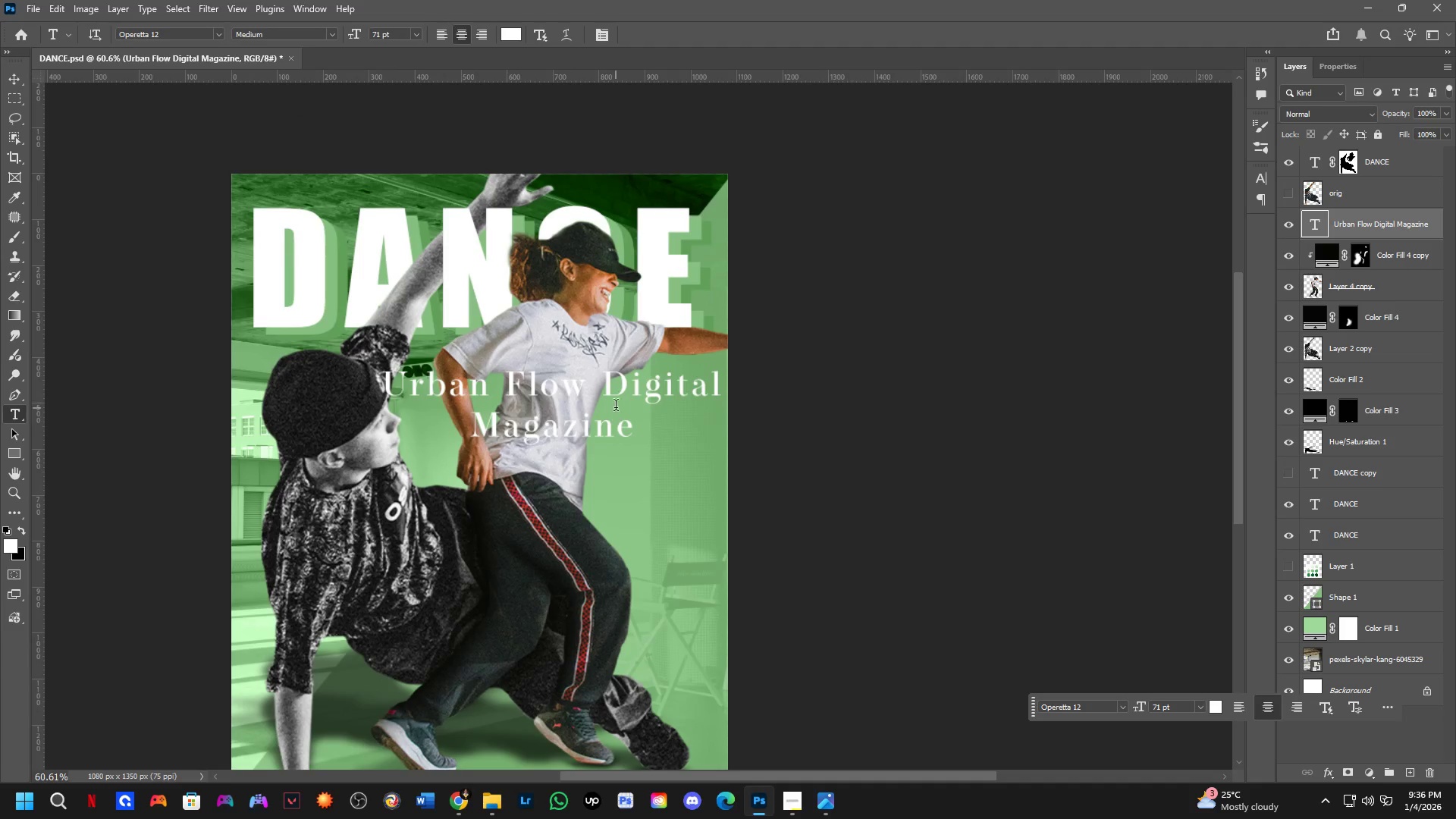 
hold_key(key=ControlLeft, duration=1.53)
scroll: coordinate [617, 403], scroll_direction: down, amount: 3.0
 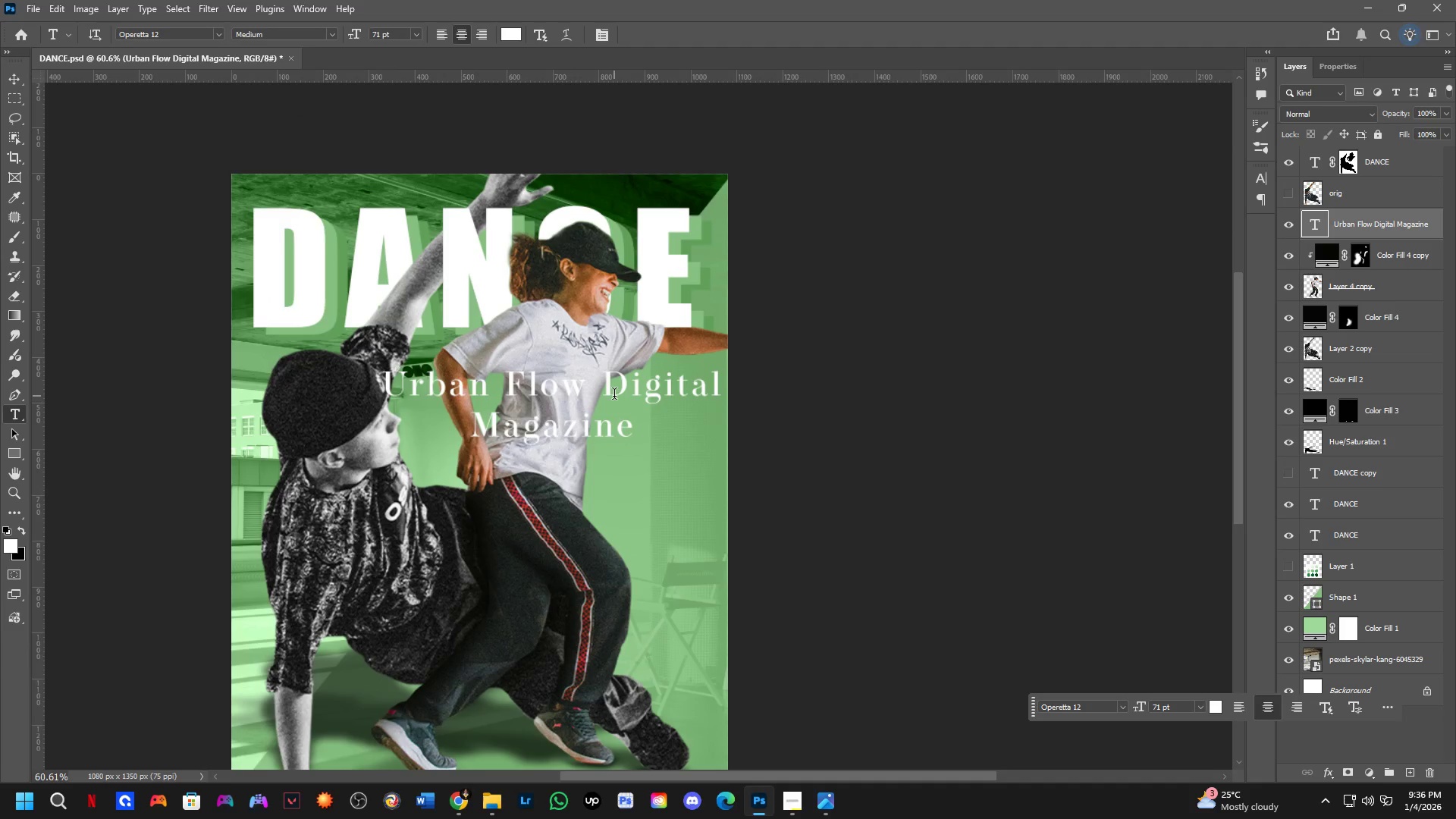 
hold_key(key=ControlLeft, duration=1.02)
left_click_drag(start_coordinate=[608, 391], to_coordinate=[540, 387])
 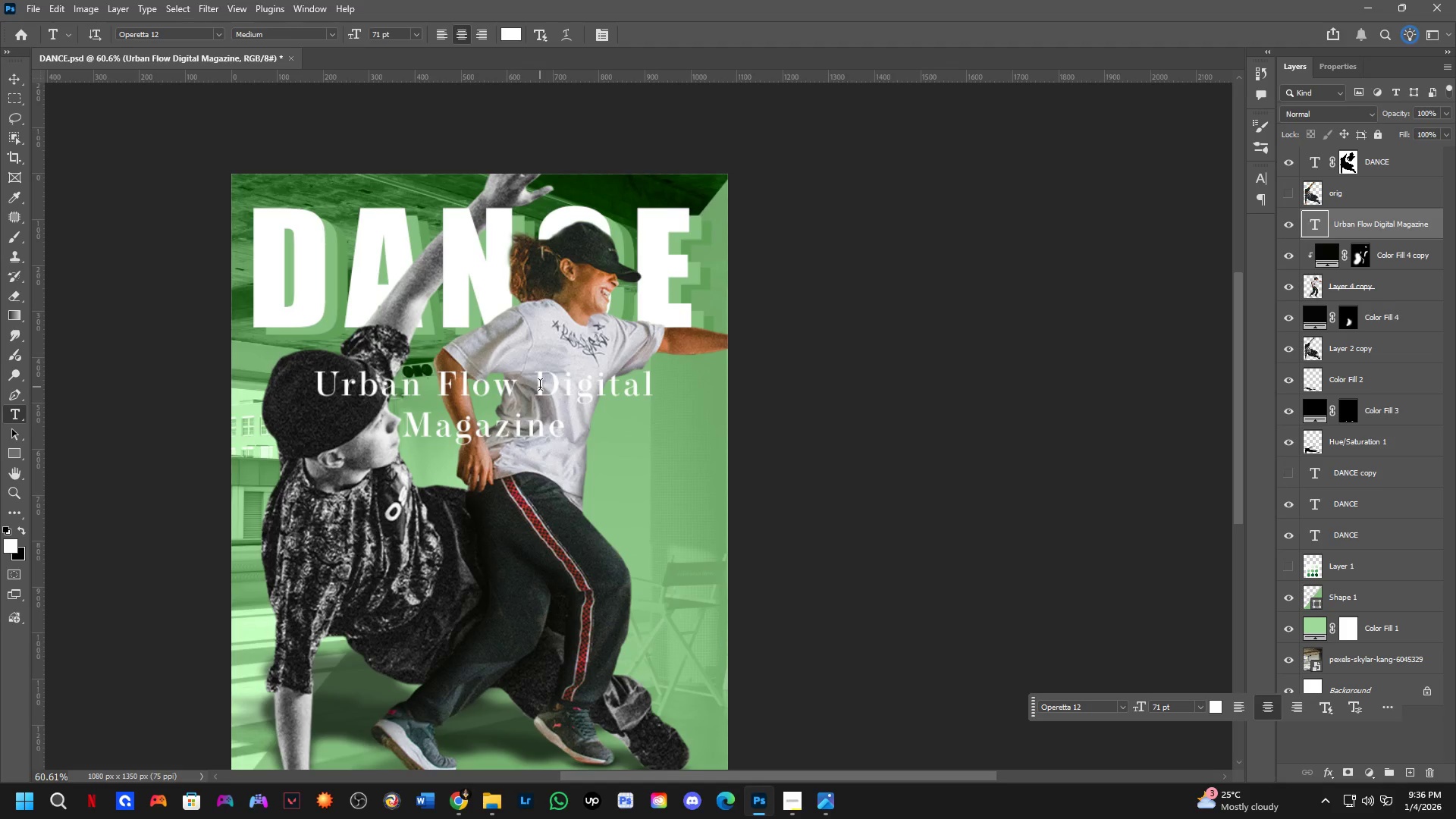 
left_click([540, 387])
 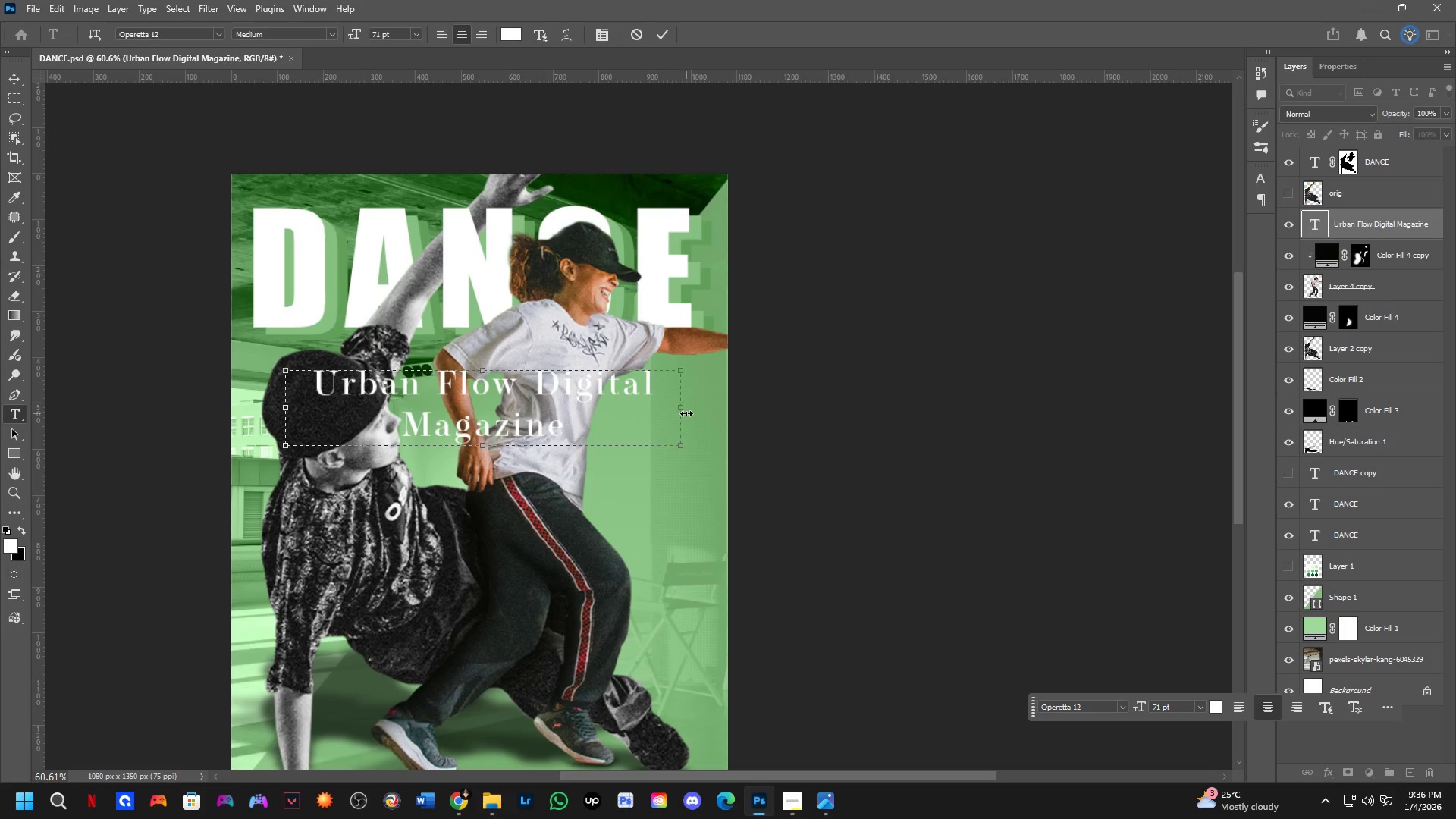 
left_click_drag(start_coordinate=[685, 413], to_coordinate=[811, 402])
 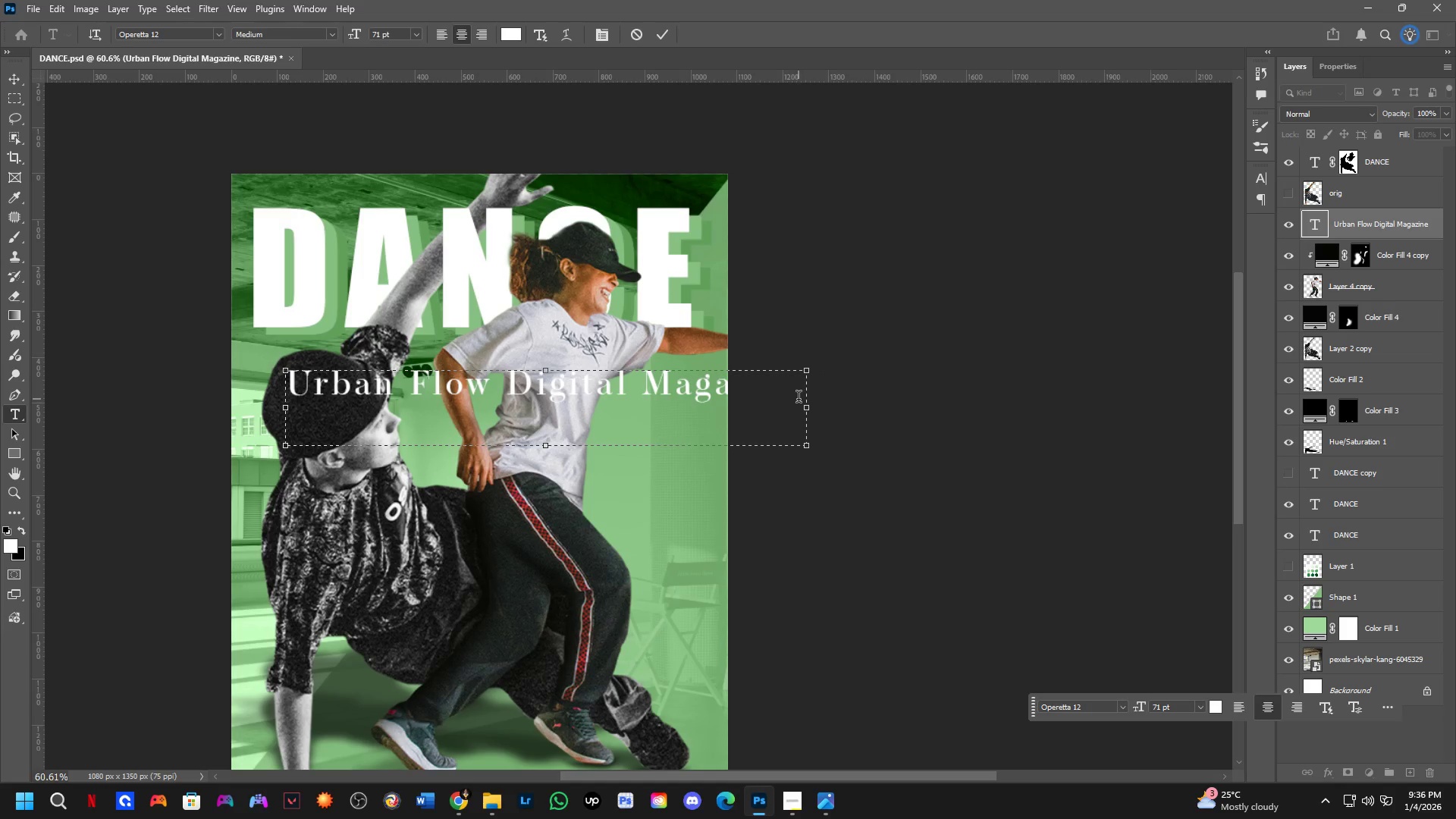 
key(NumpadEnter)
 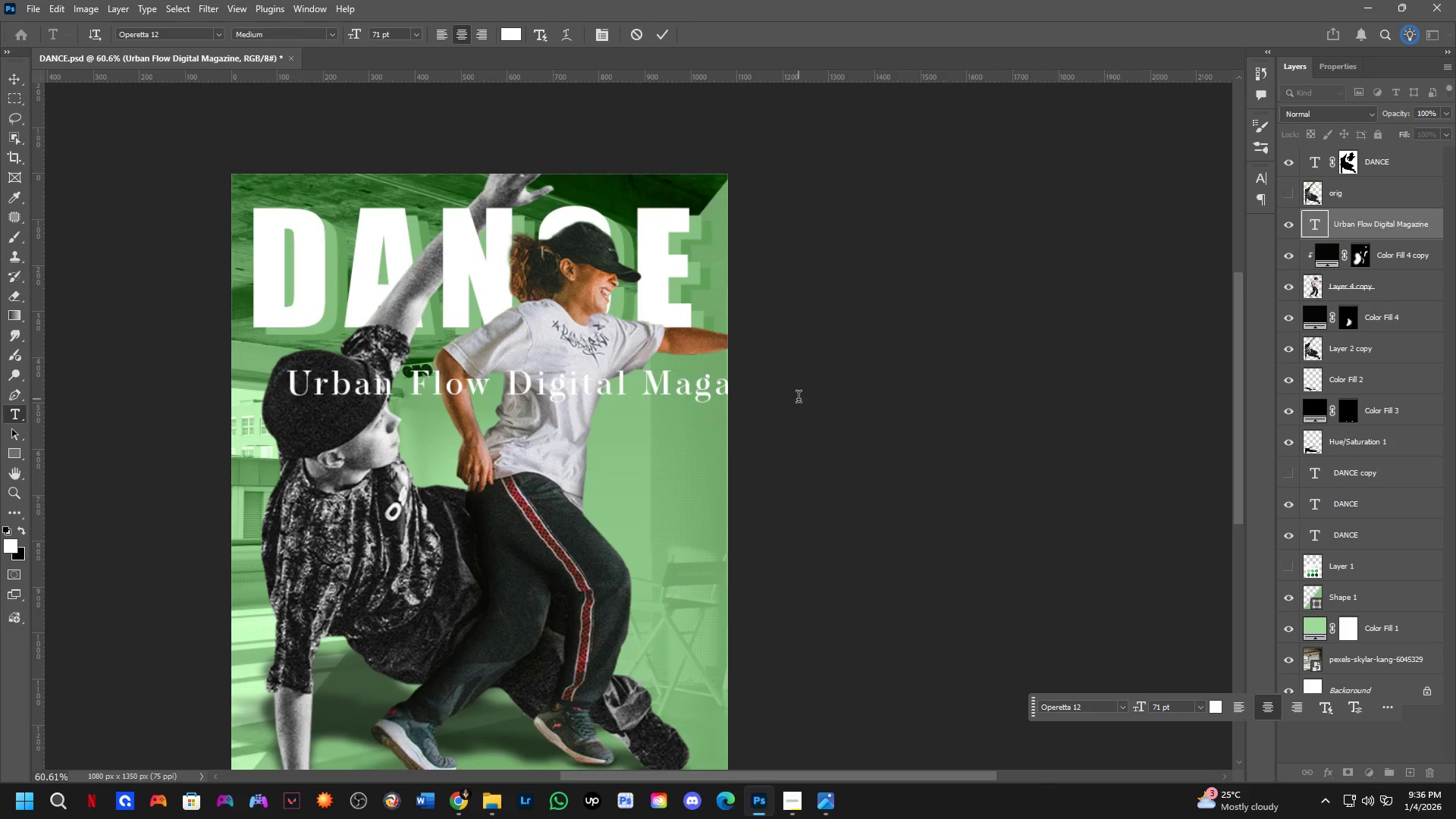 
key(Control+T)
 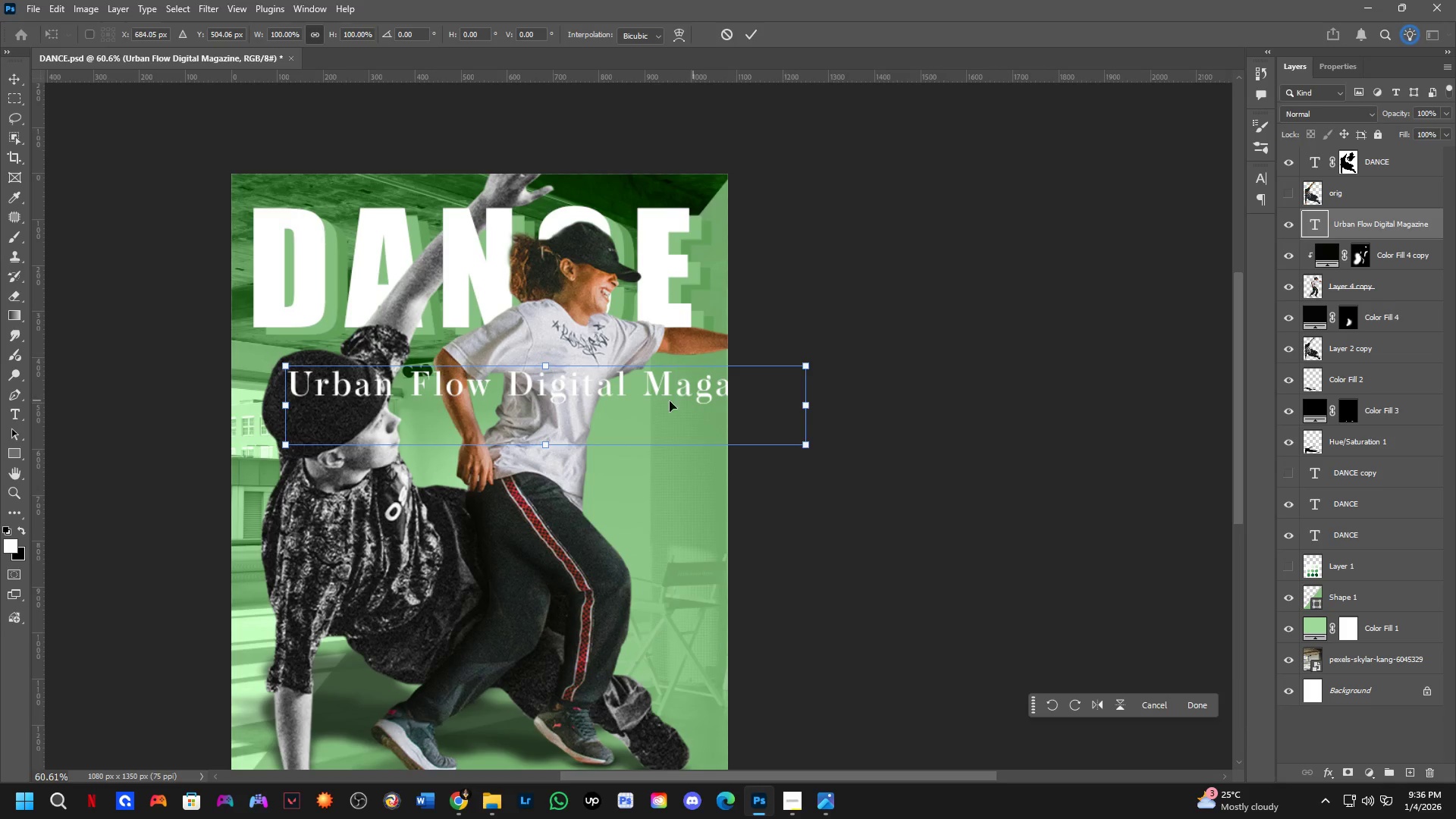 
left_click_drag(start_coordinate=[639, 386], to_coordinate=[589, 370])
 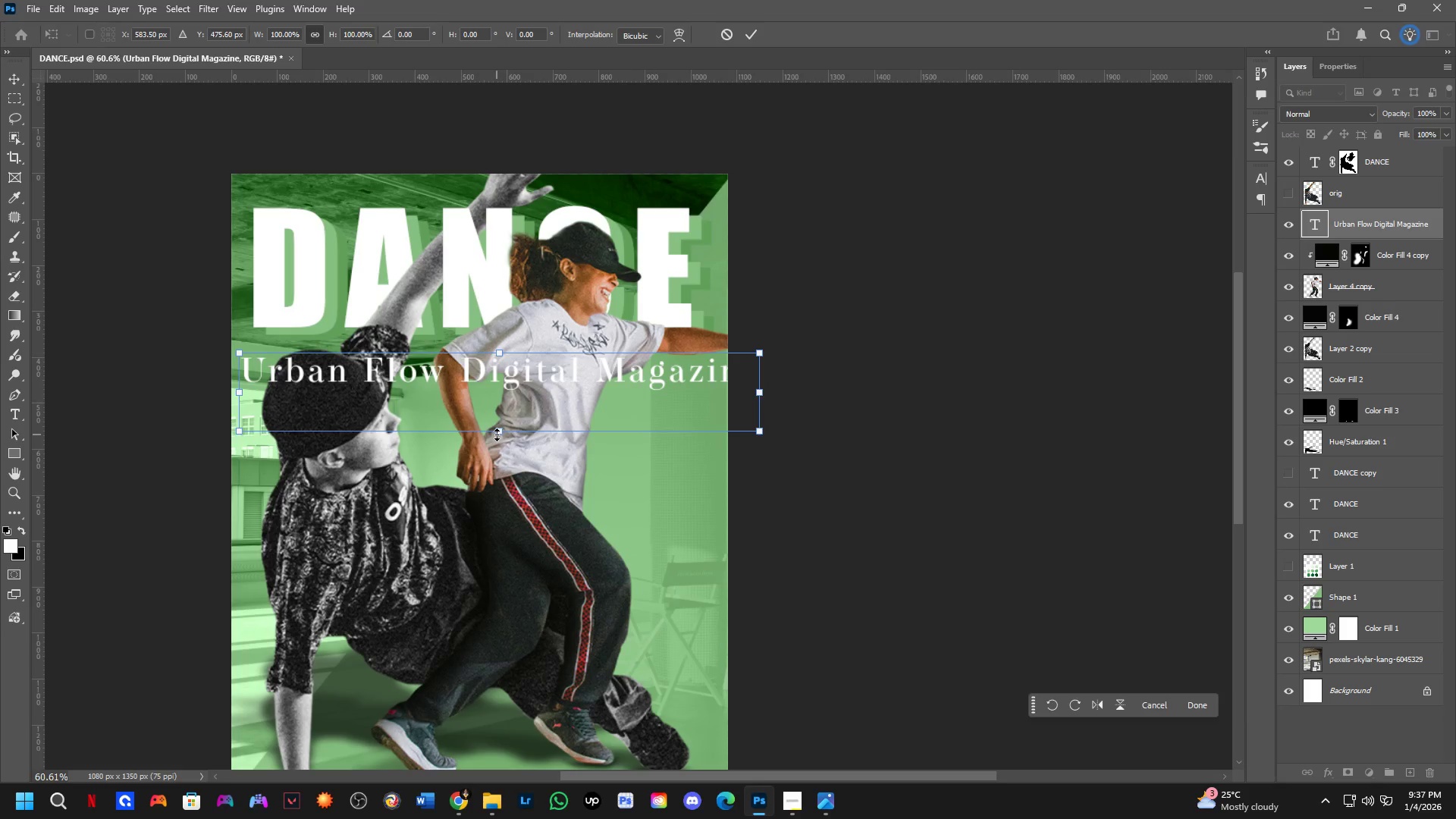 
left_click_drag(start_coordinate=[497, 435], to_coordinate=[498, 416])
 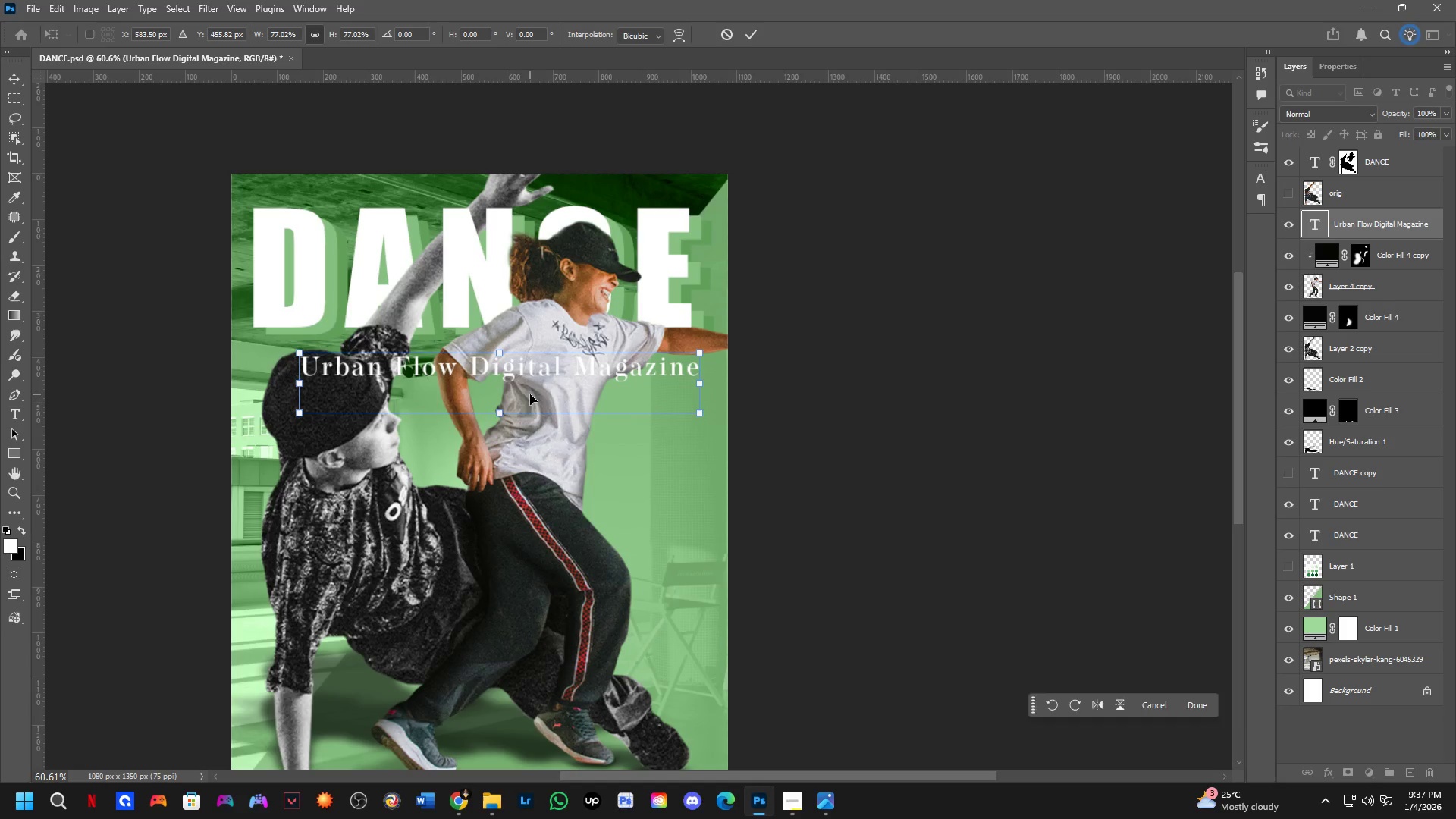 
left_click_drag(start_coordinate=[530, 394], to_coordinate=[525, 395])
 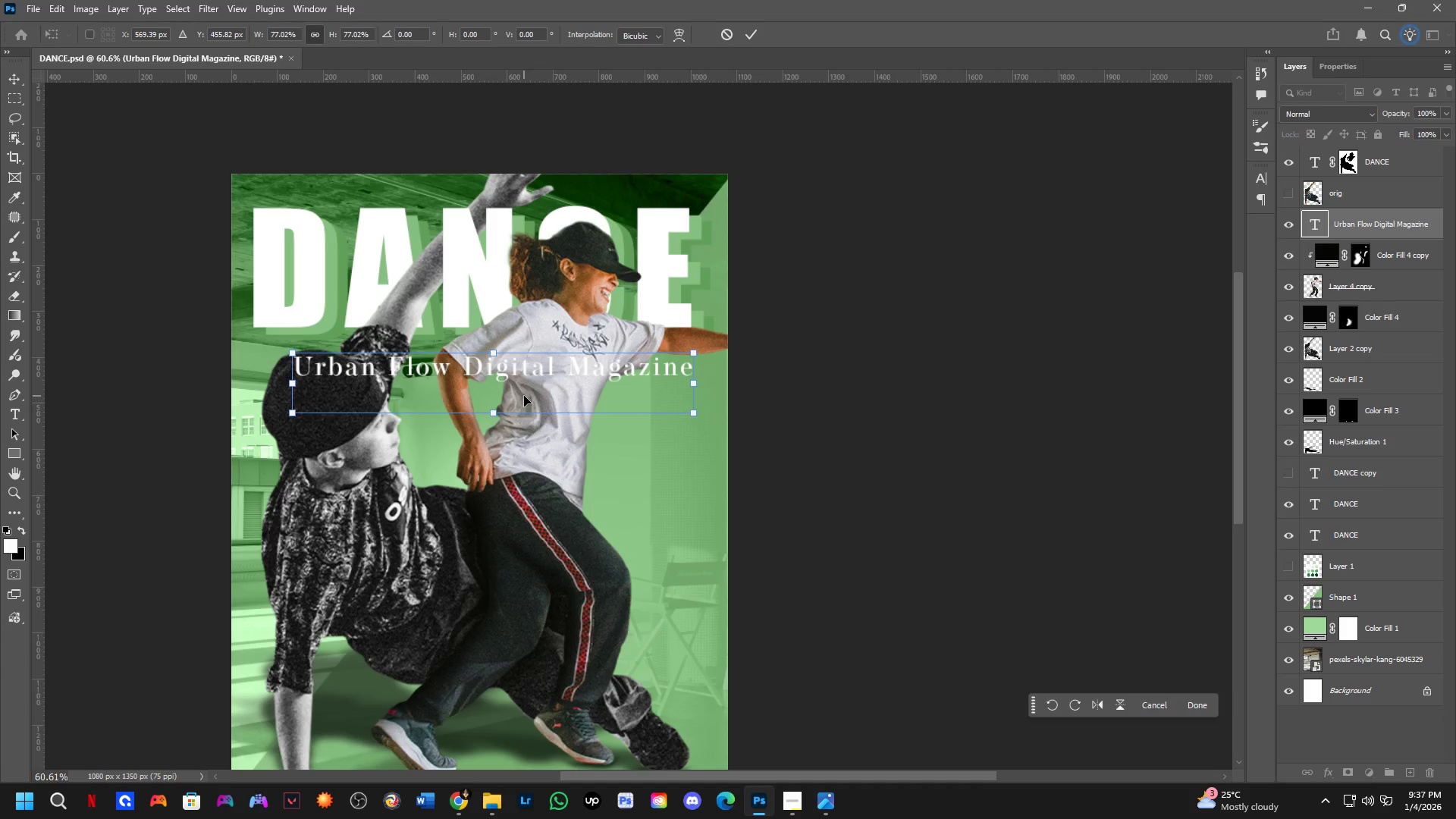 
wait(41.97)
 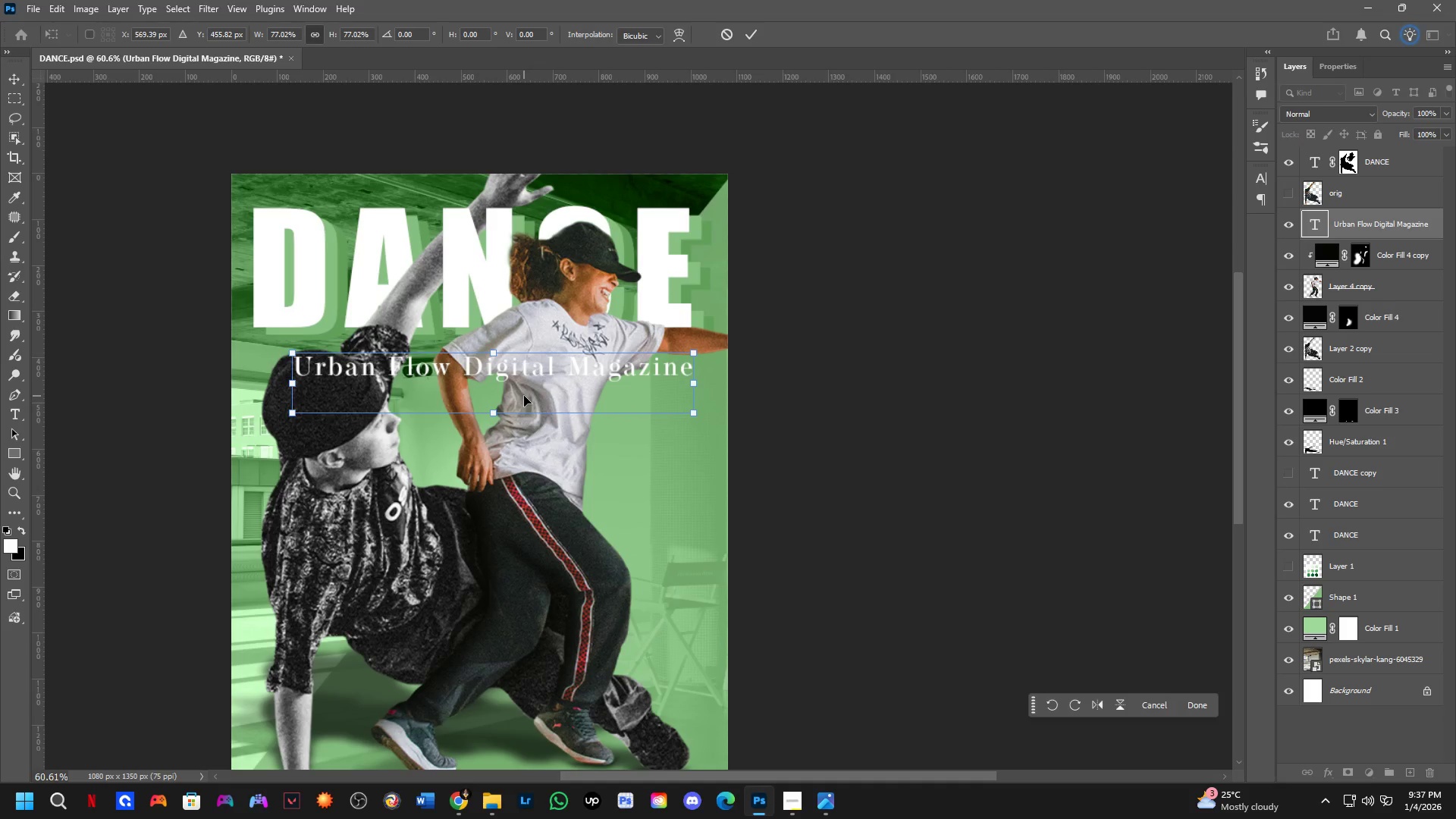 
key(NumpadEnter)
 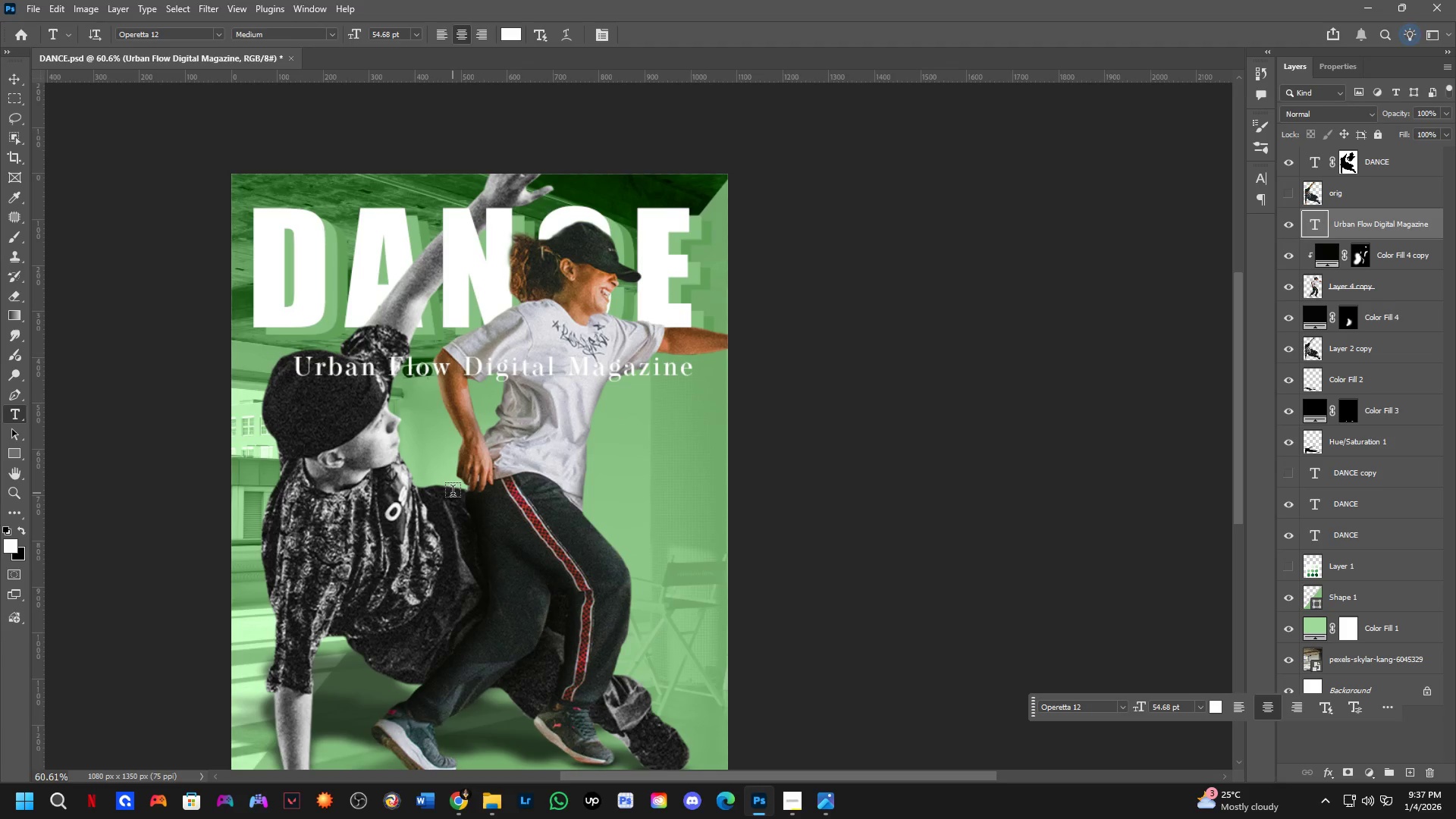 
key(Control+T)
 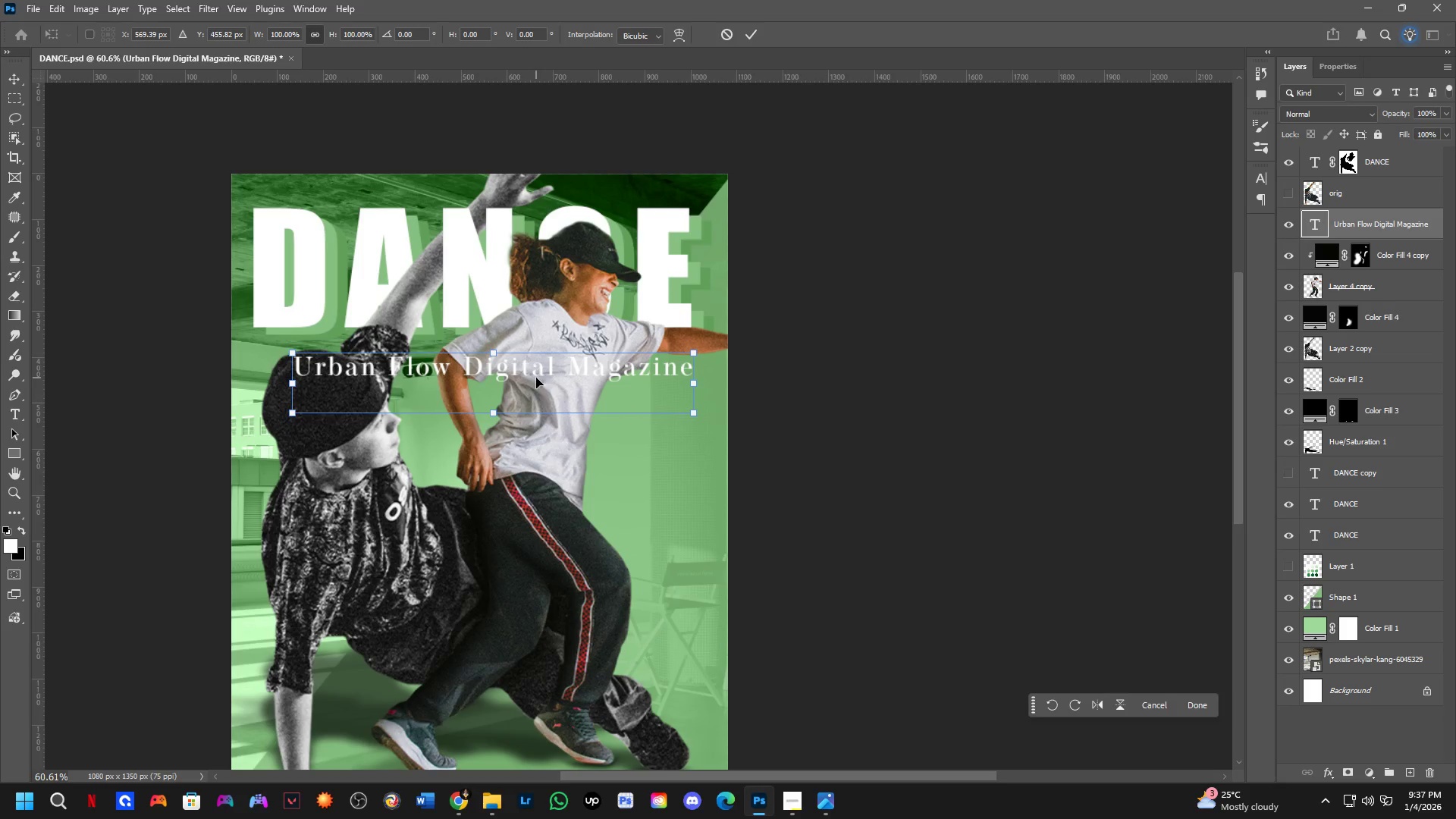 
left_click_drag(start_coordinate=[535, 384], to_coordinate=[513, 362])
 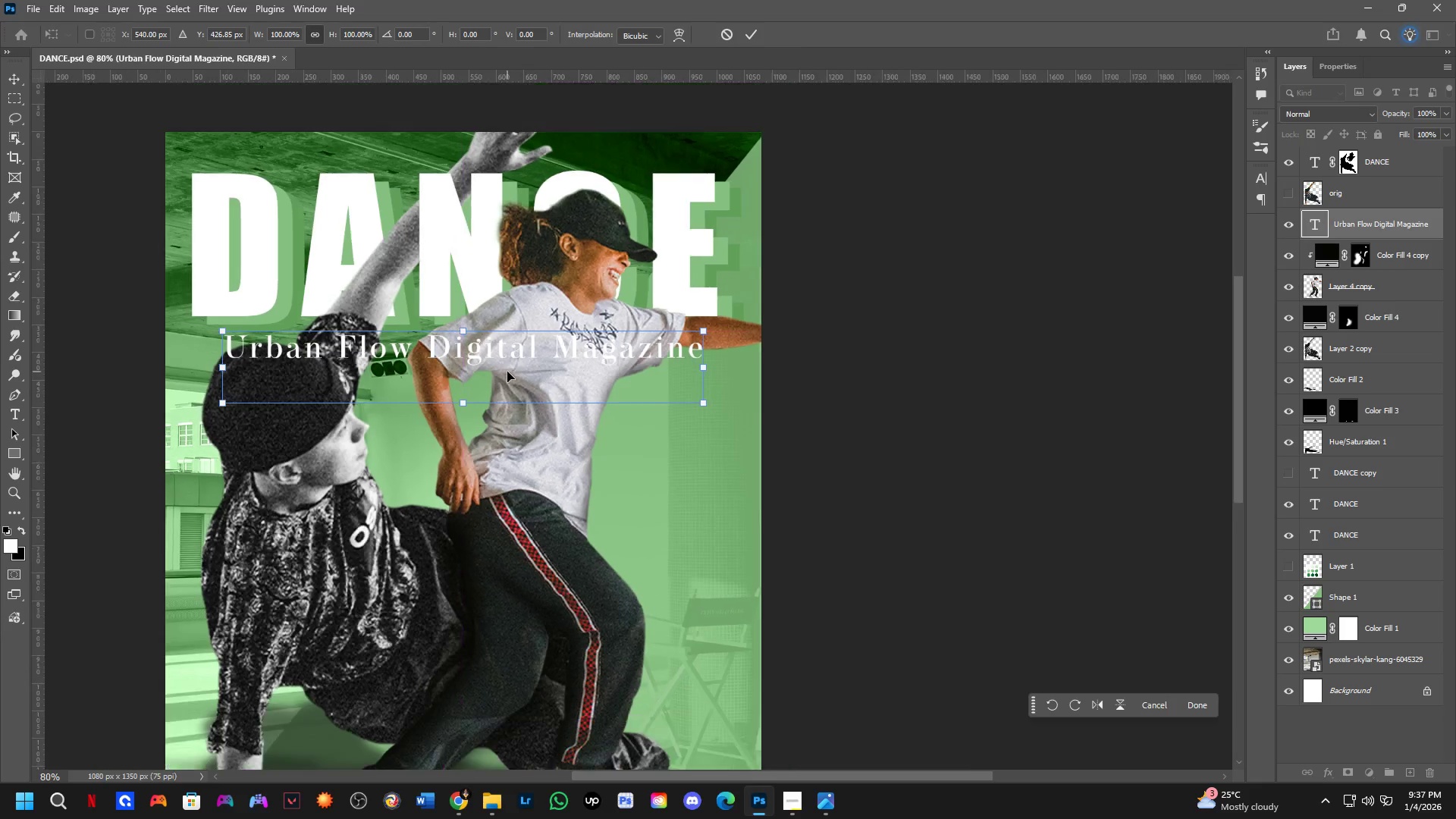 
scroll: coordinate [535, 378], scroll_direction: up, amount: 4.0
 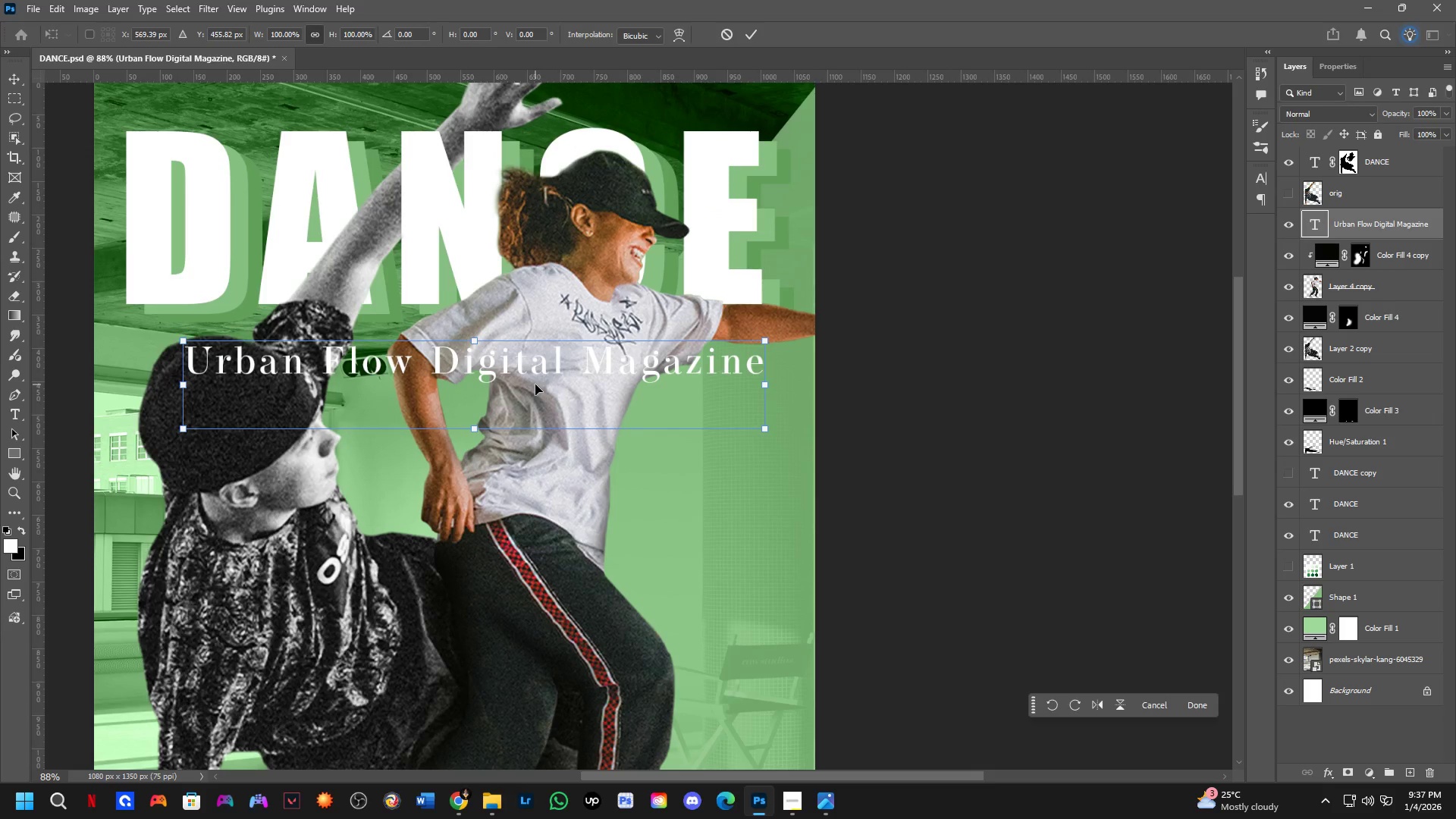 
key(NumpadEnter)
 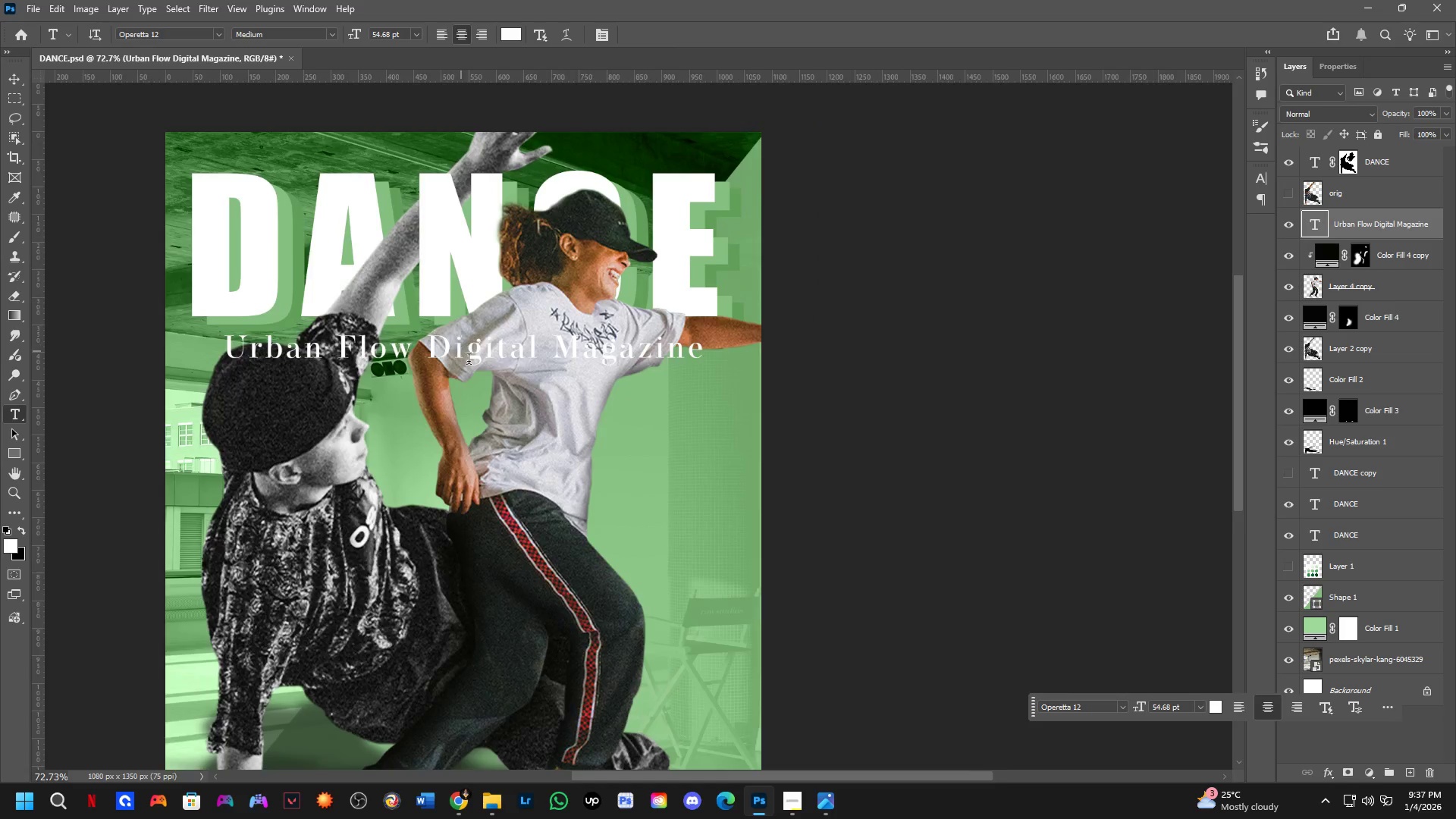 
scroll: coordinate [480, 362], scroll_direction: down, amount: 7.0
 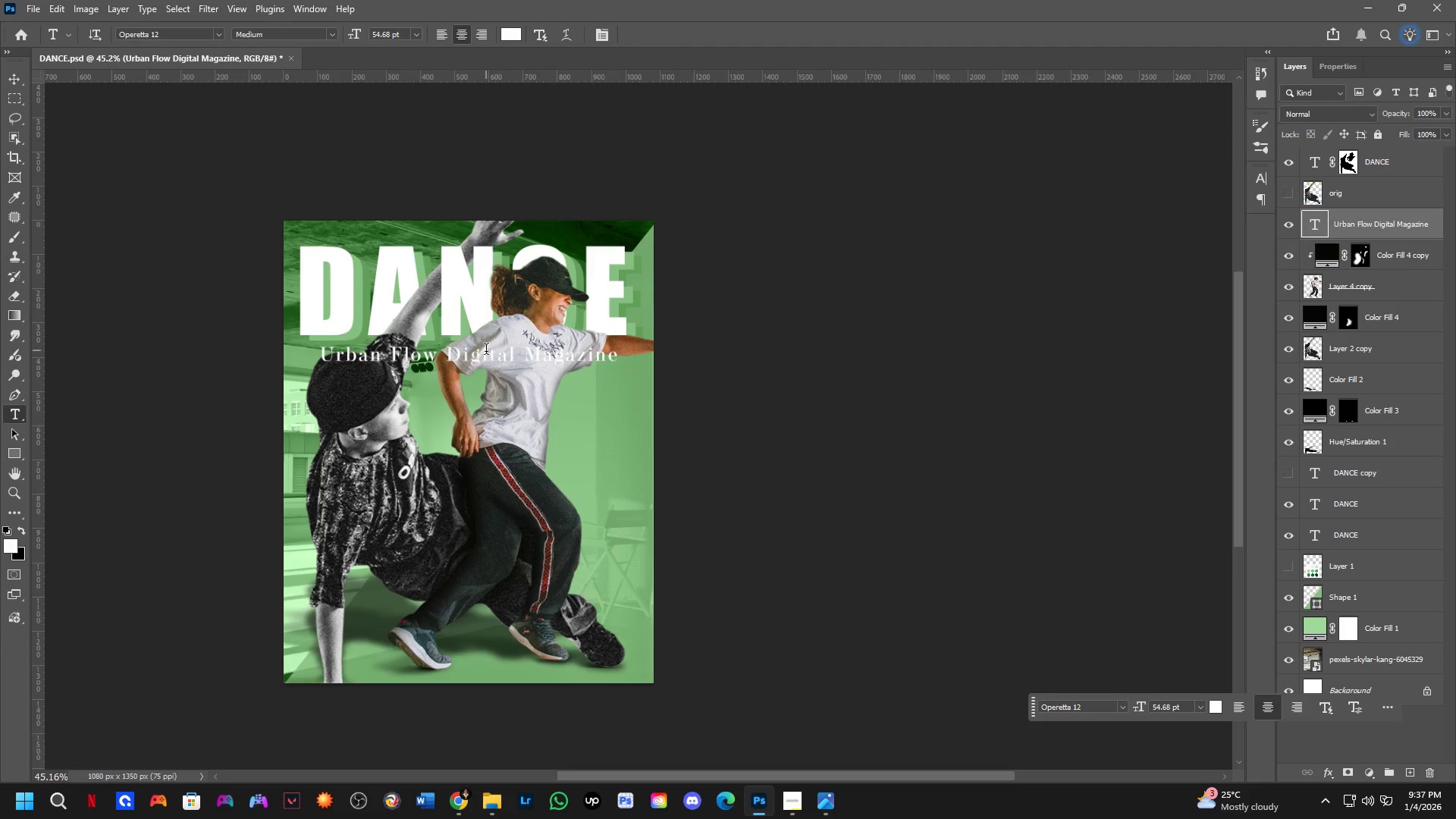 
key(Alt+AltLeft)
 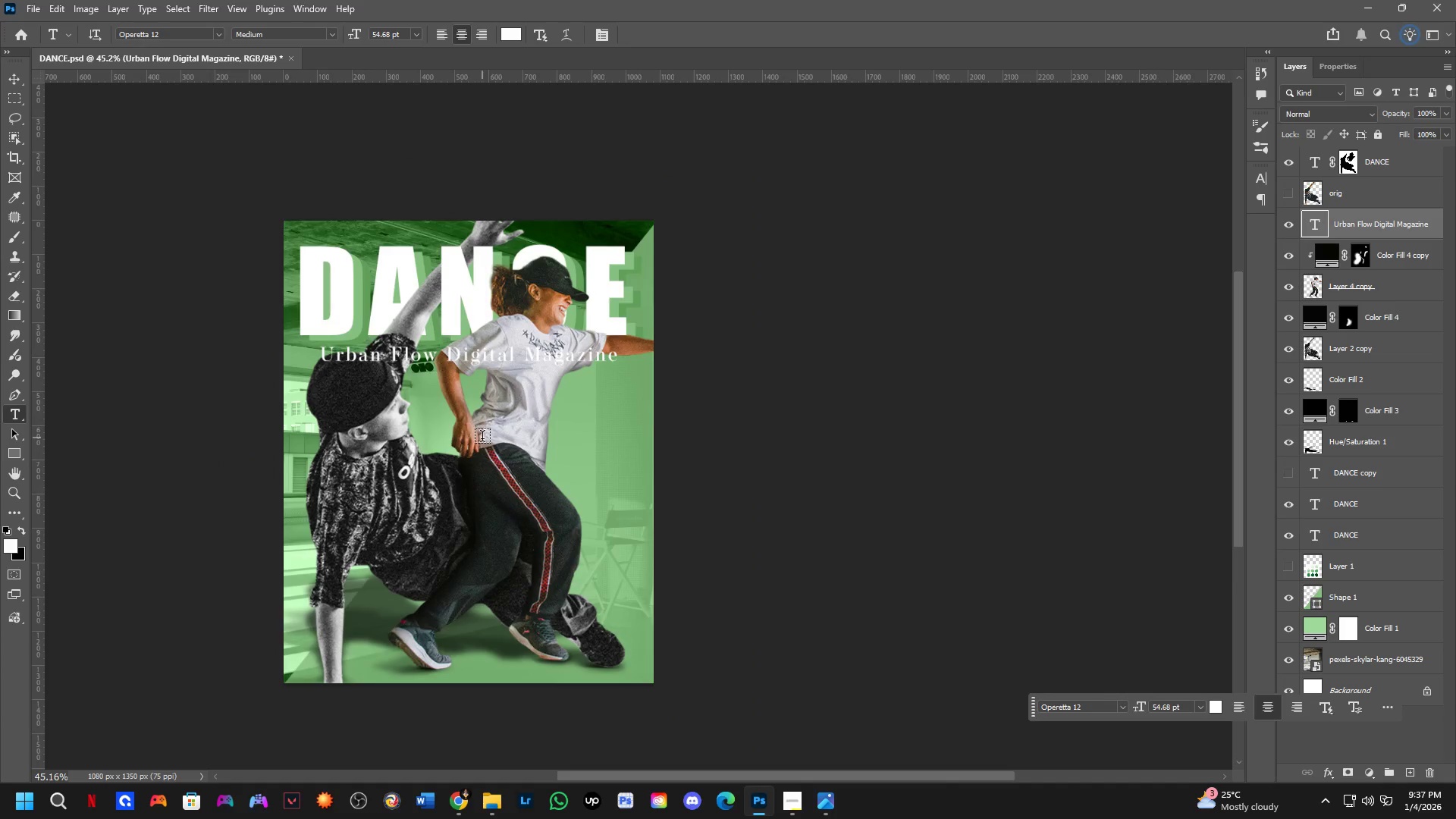 
key(Alt+Tab)